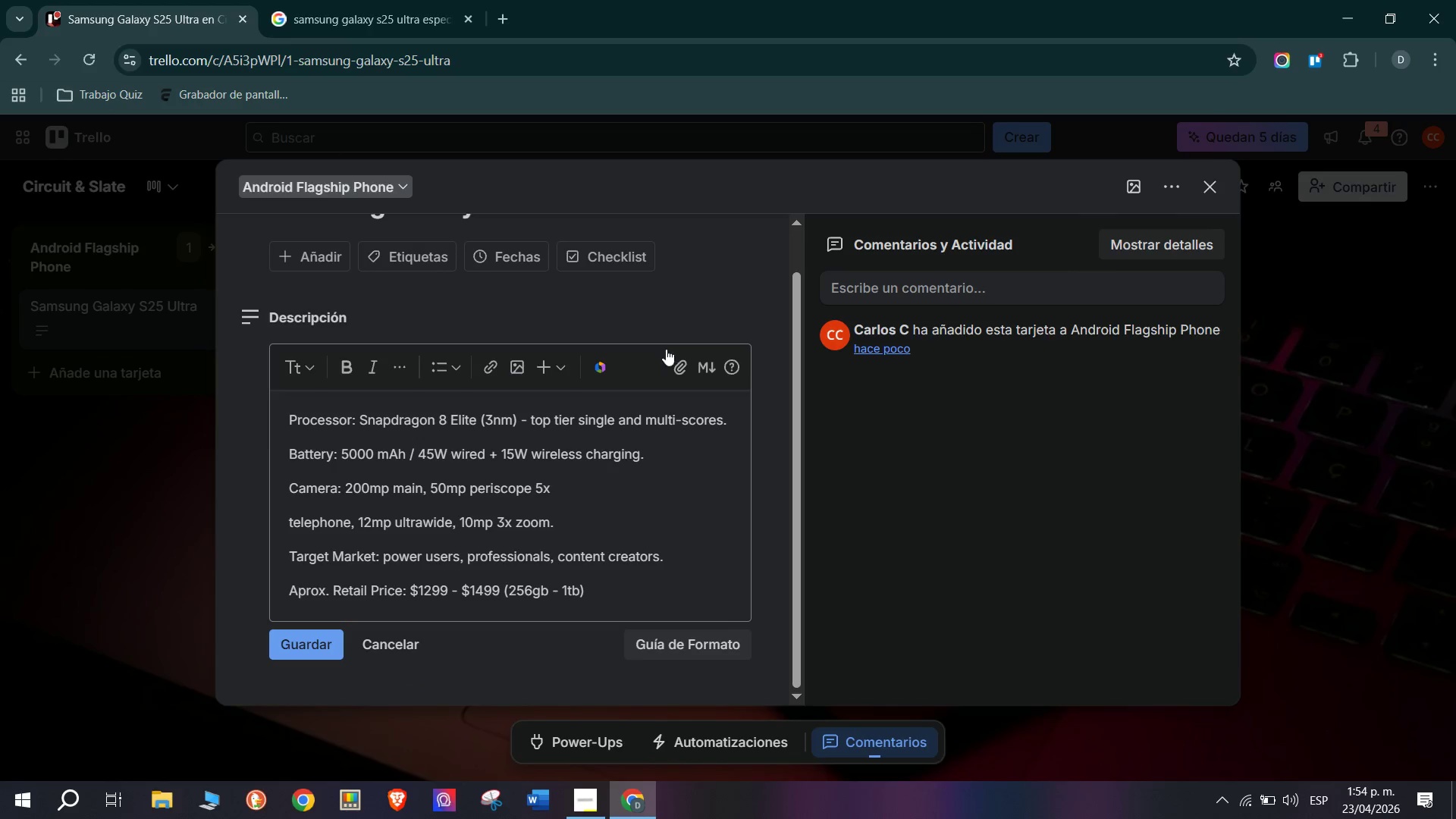 
left_click([682, 286])
 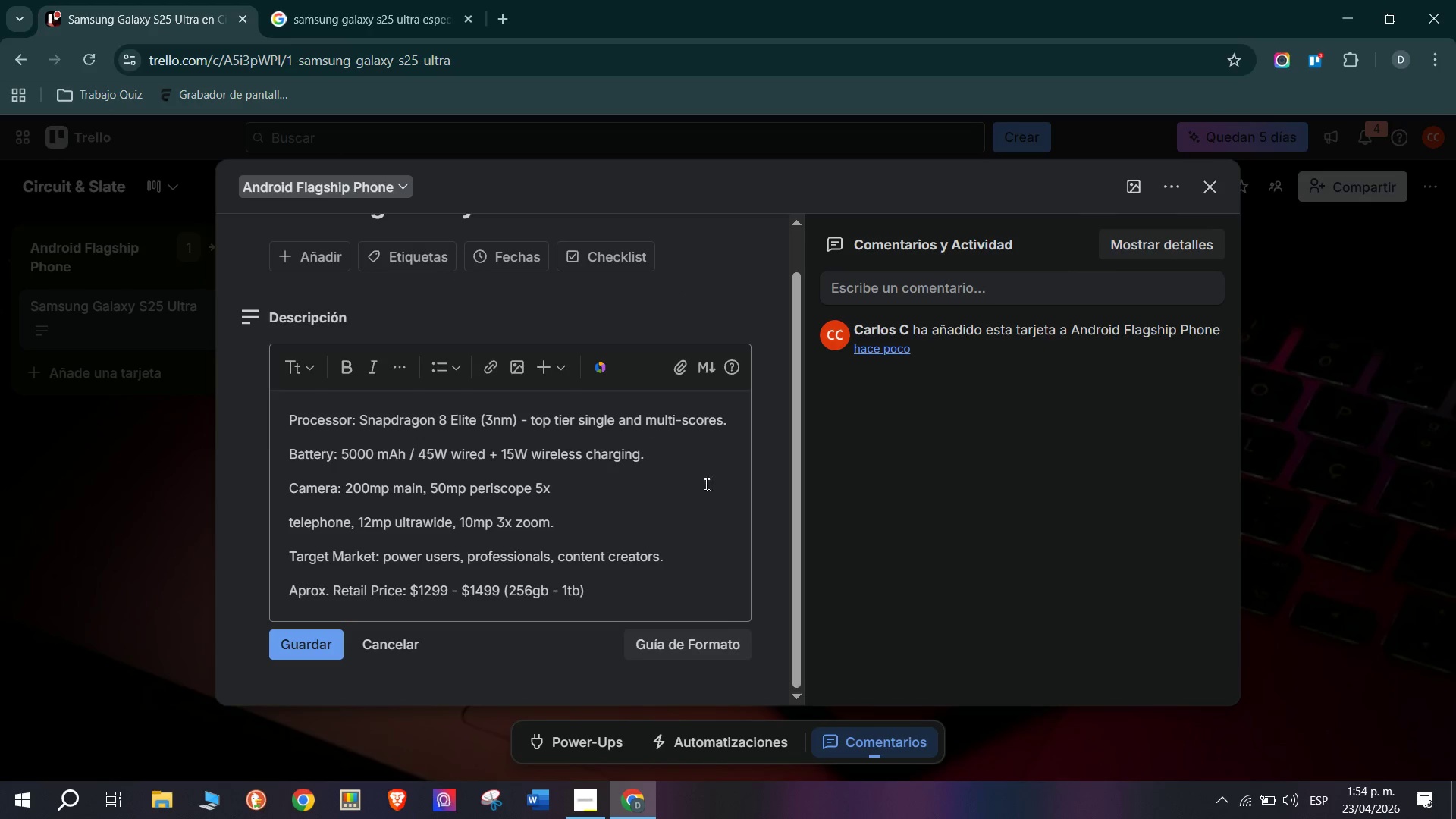 
left_click([760, 448])
 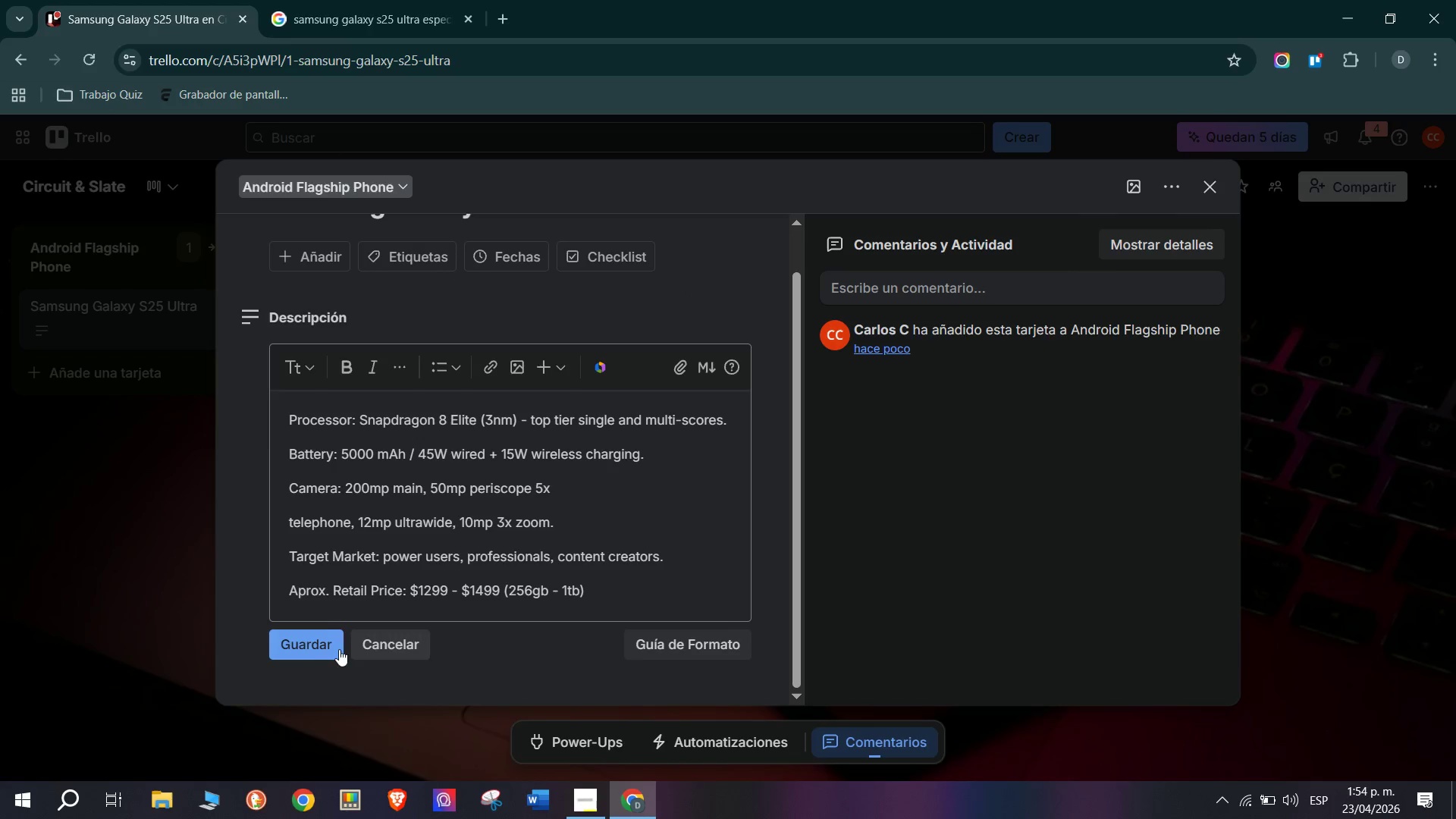 
left_click([306, 640])
 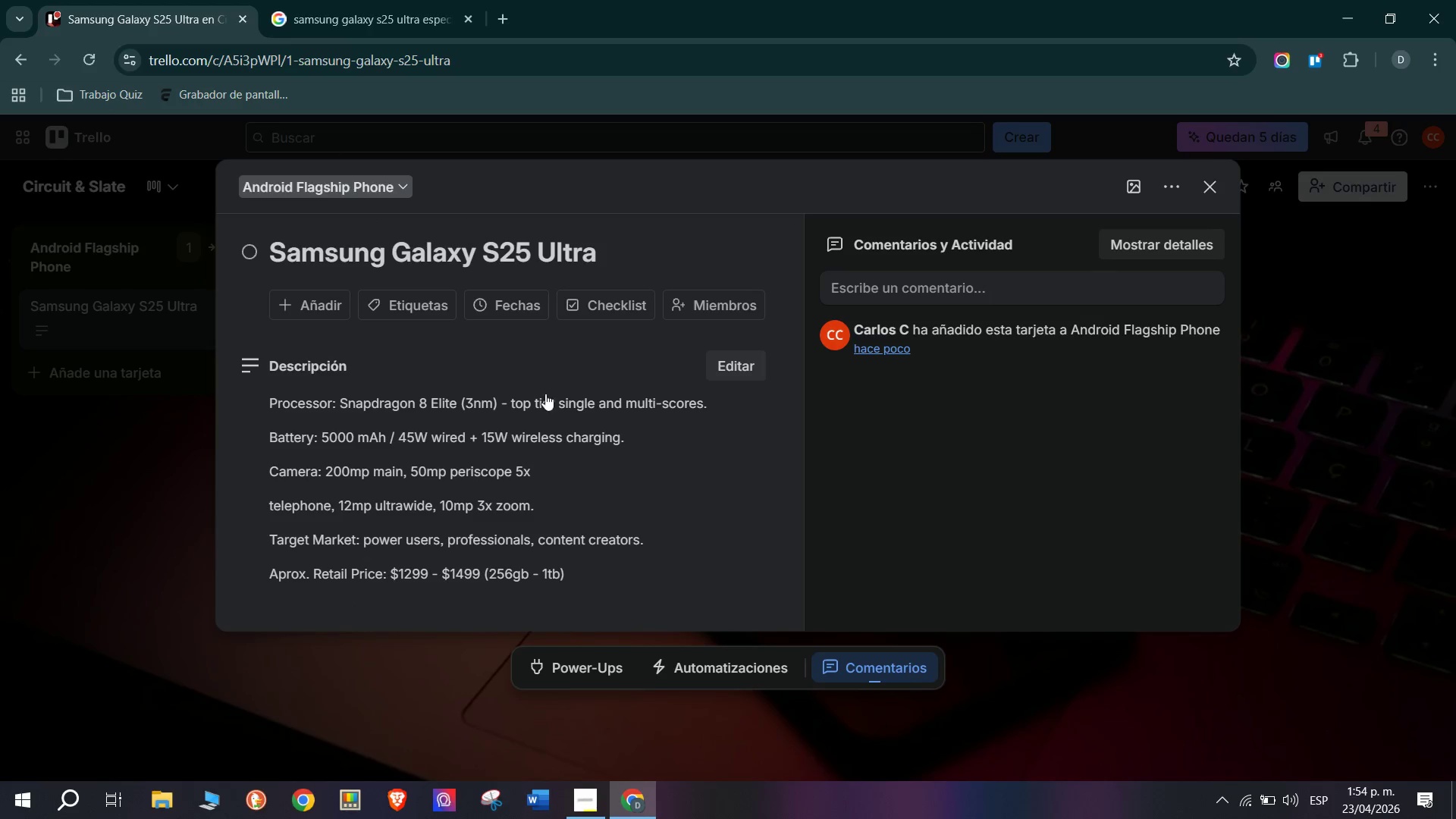 
scroll: coordinate [857, 367], scroll_direction: down, amount: 6.0
 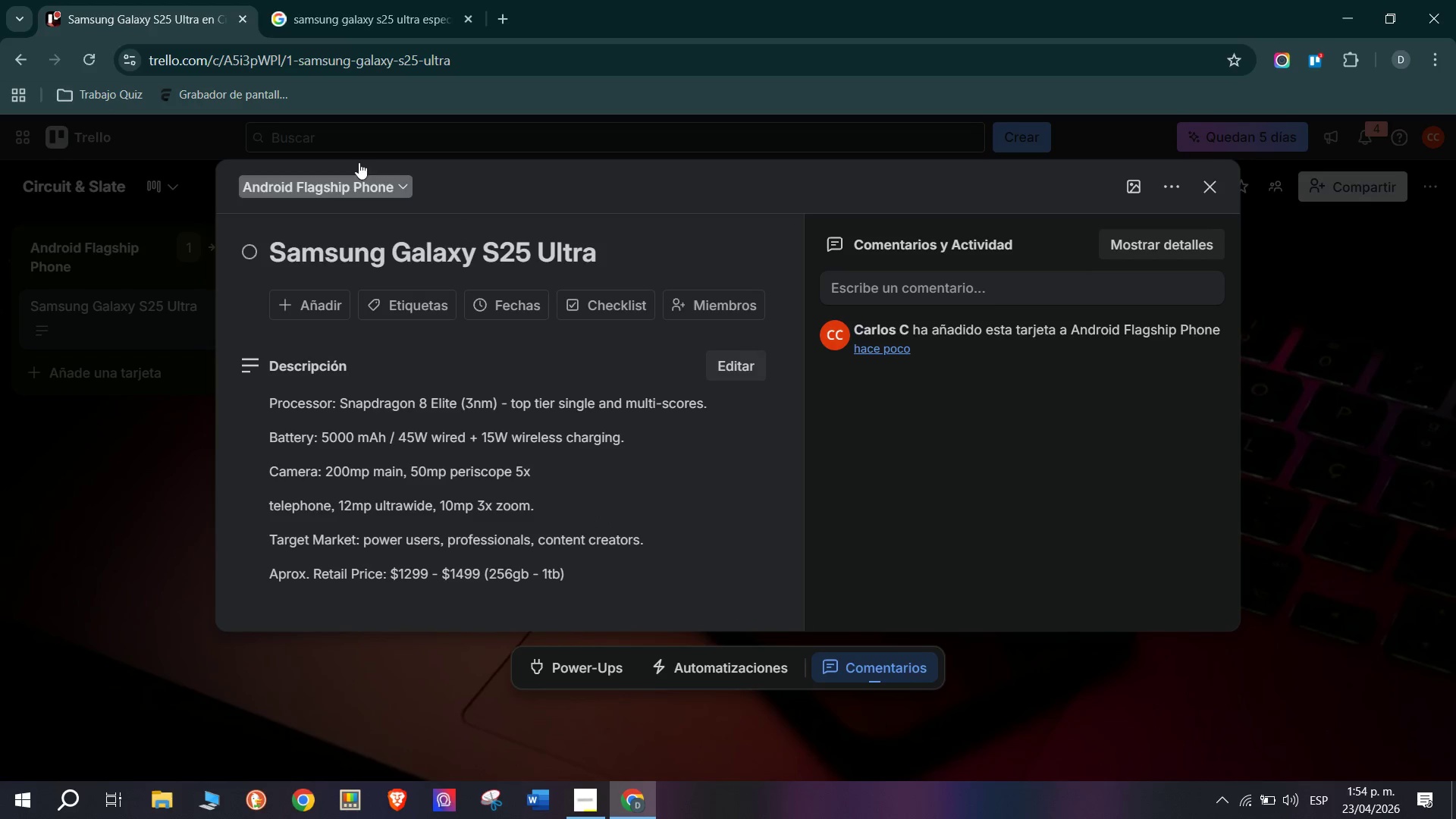 
wait(7.29)
 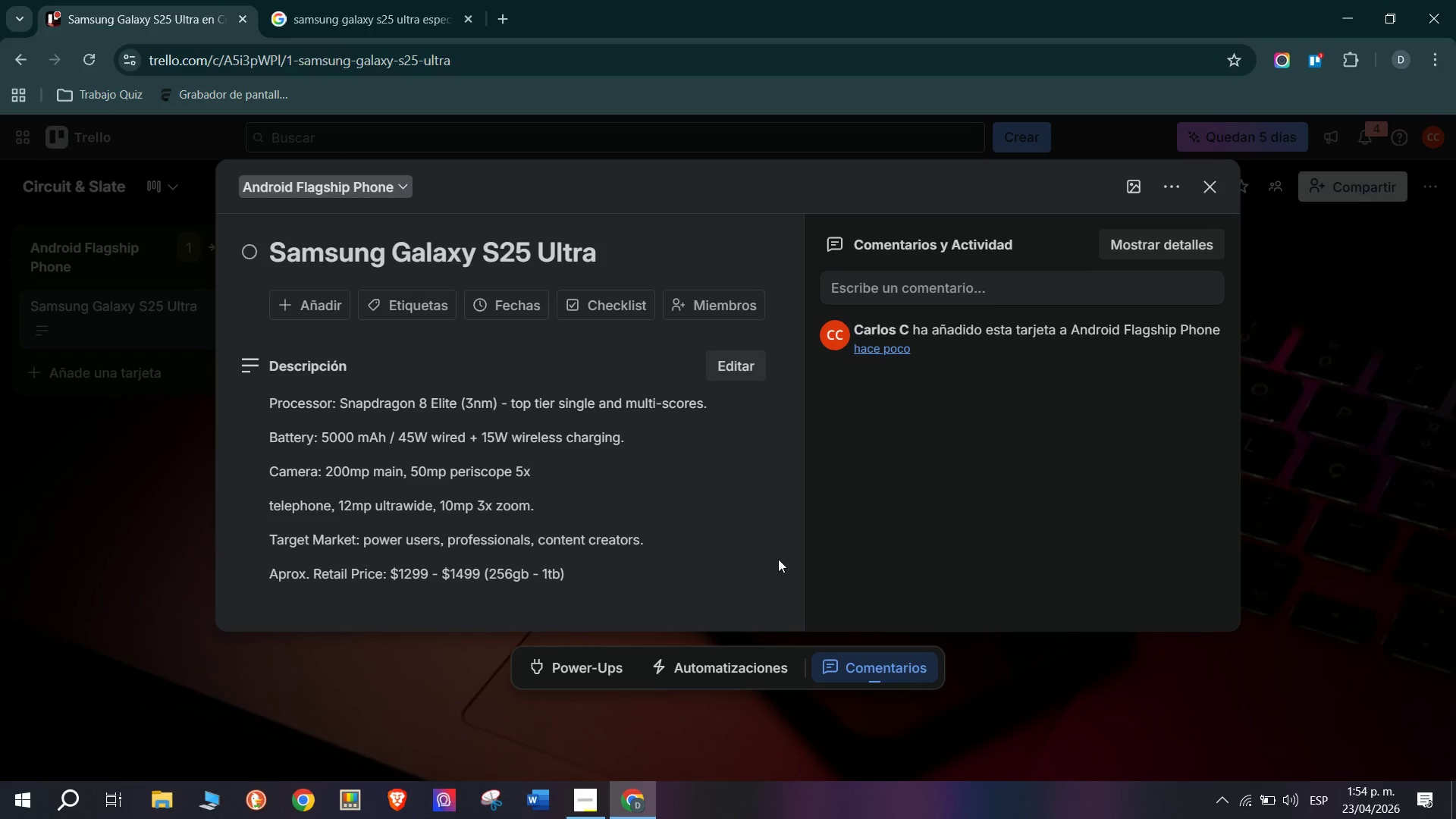 
scroll: coordinate [595, 657], scroll_direction: up, amount: 3.0
 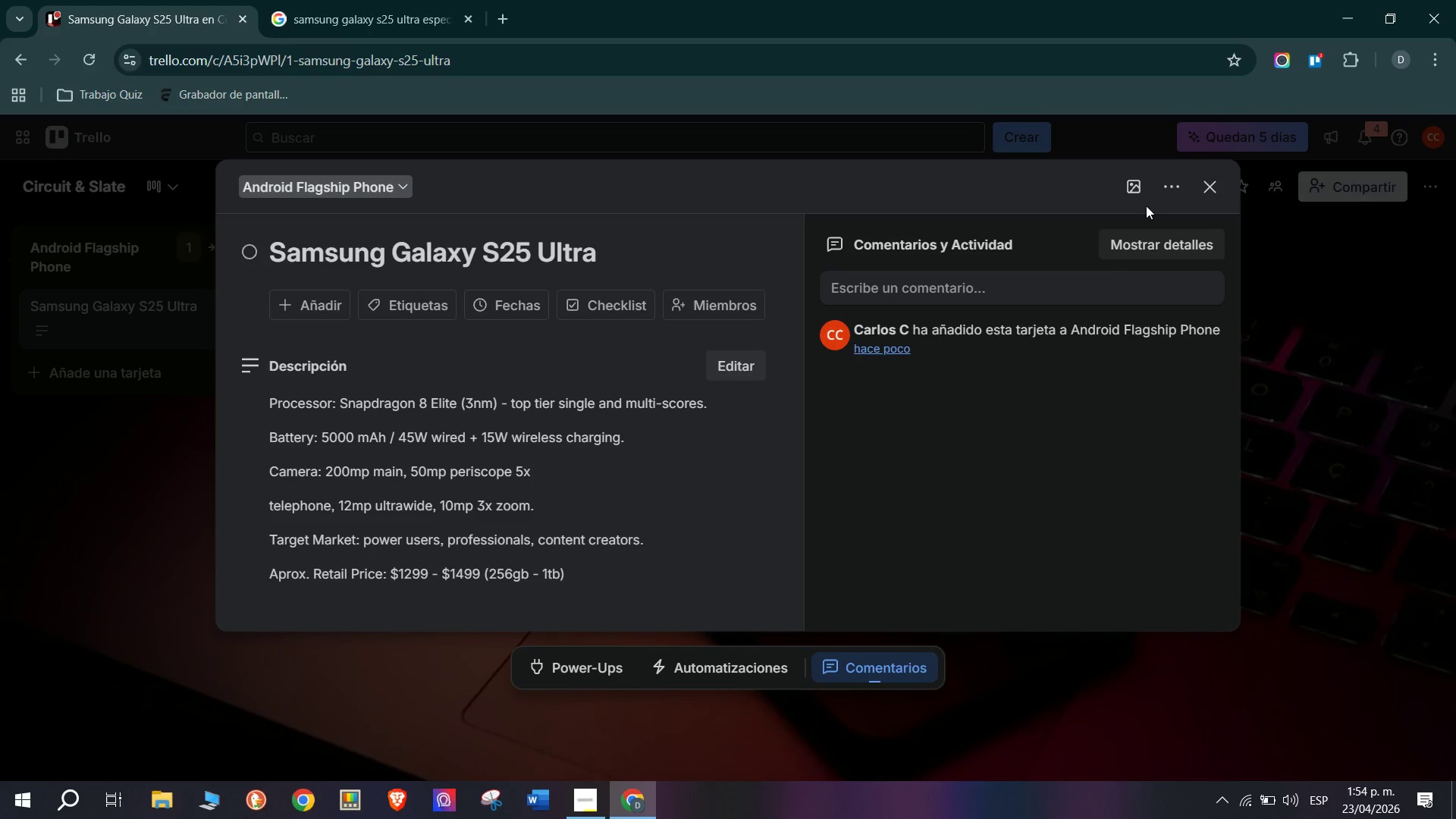 
left_click([1125, 183])
 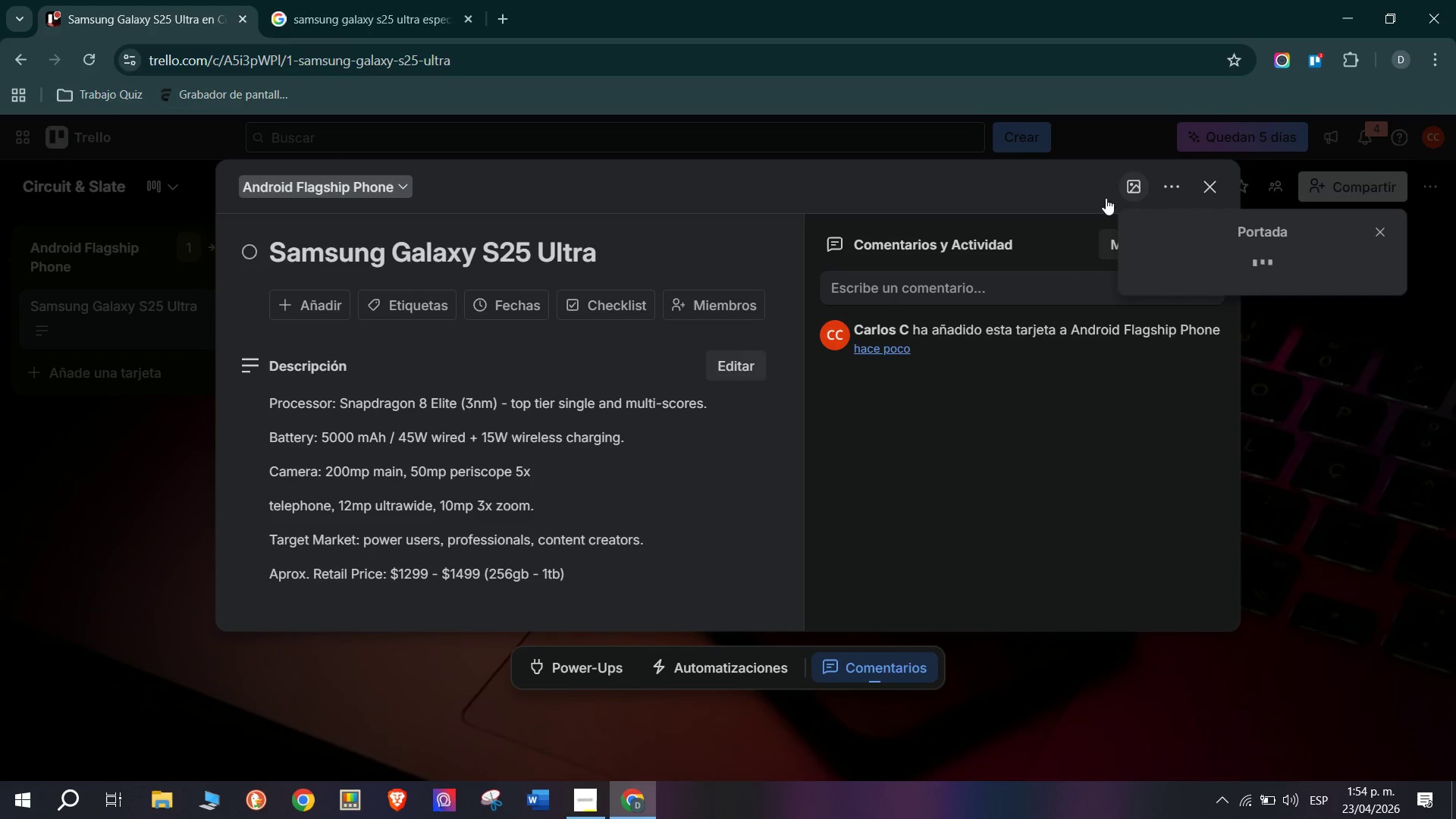 
left_click([967, 176])
 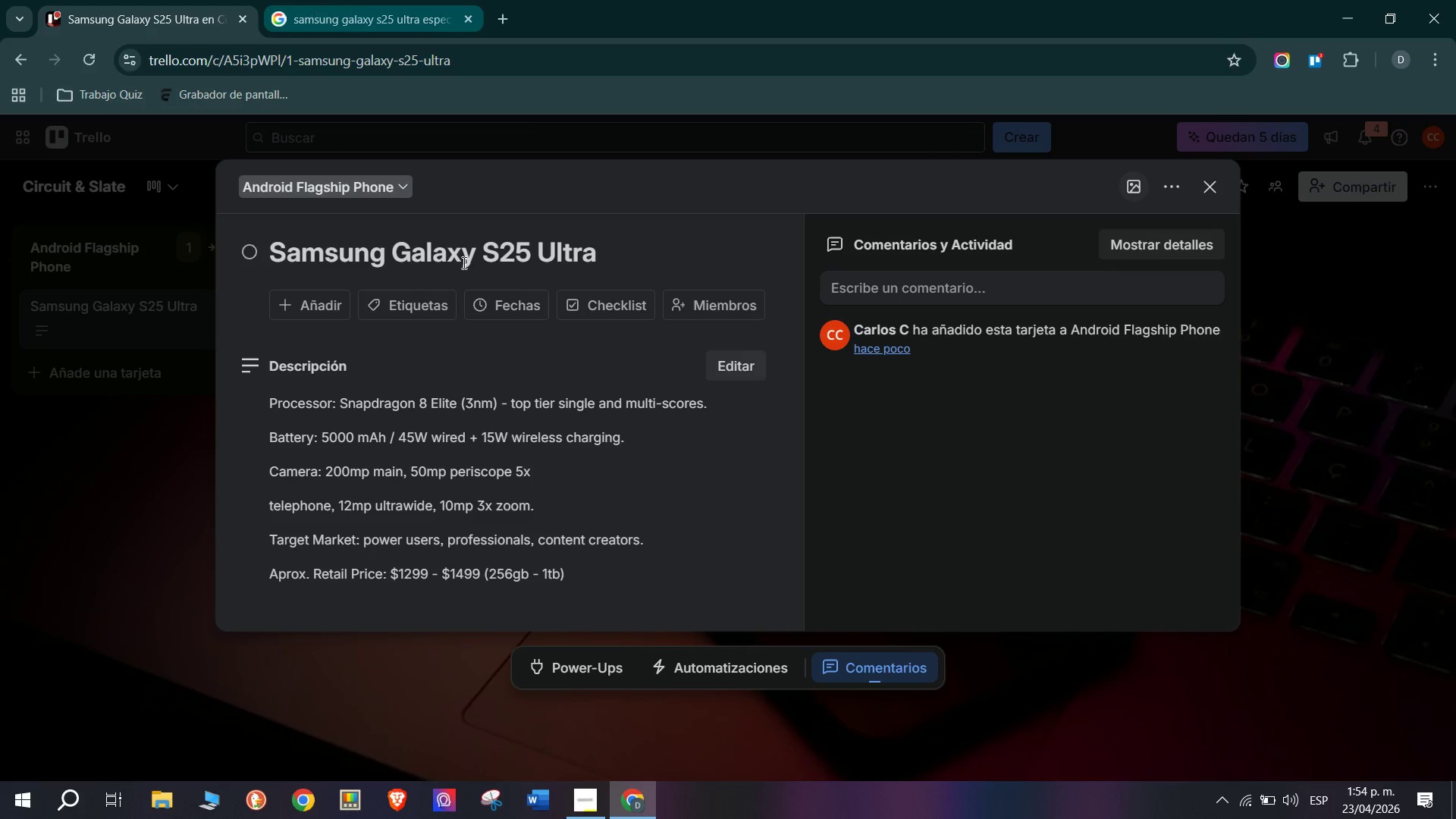 
left_click([40, 566])
 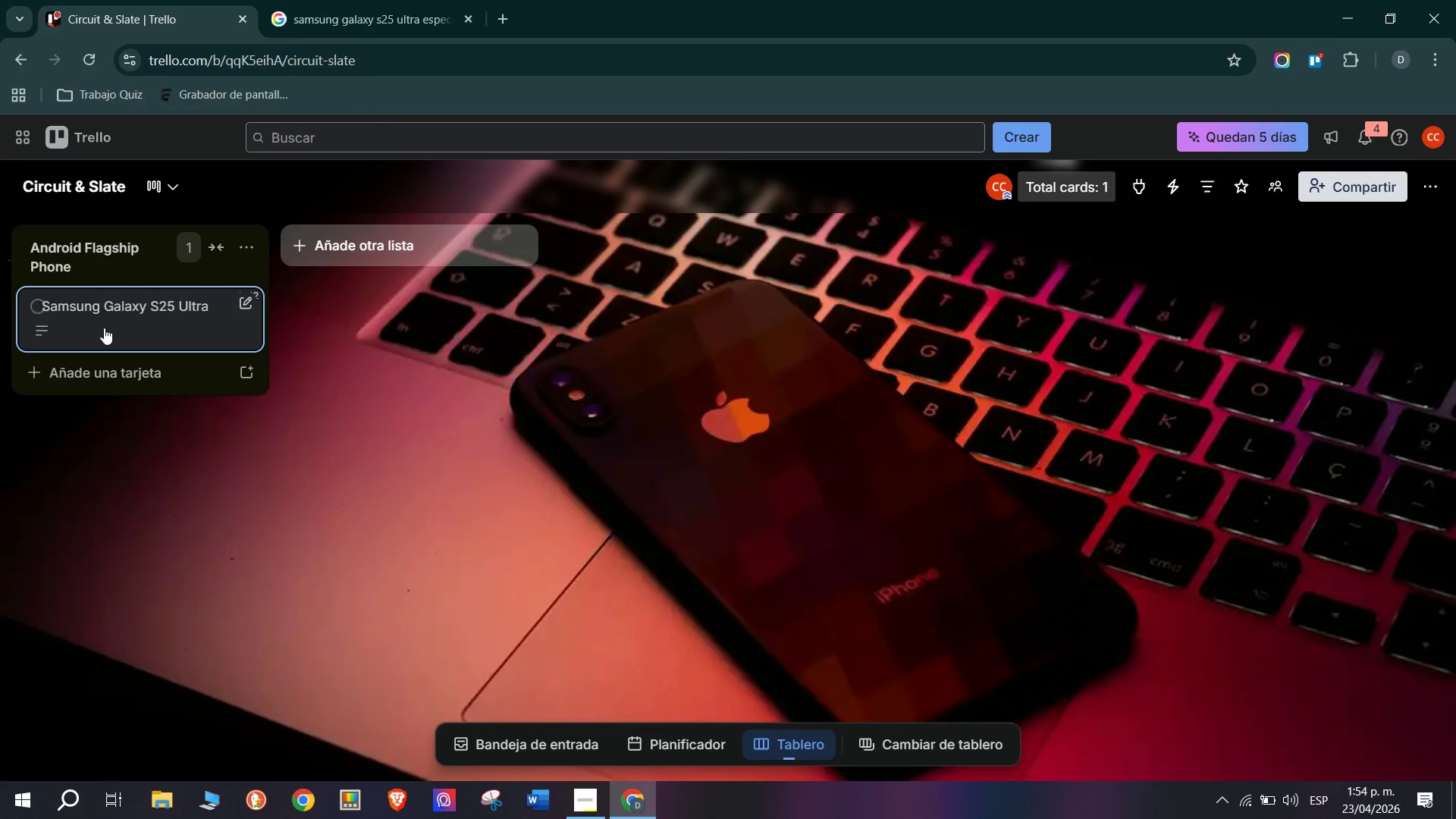 
left_click([136, 323])
 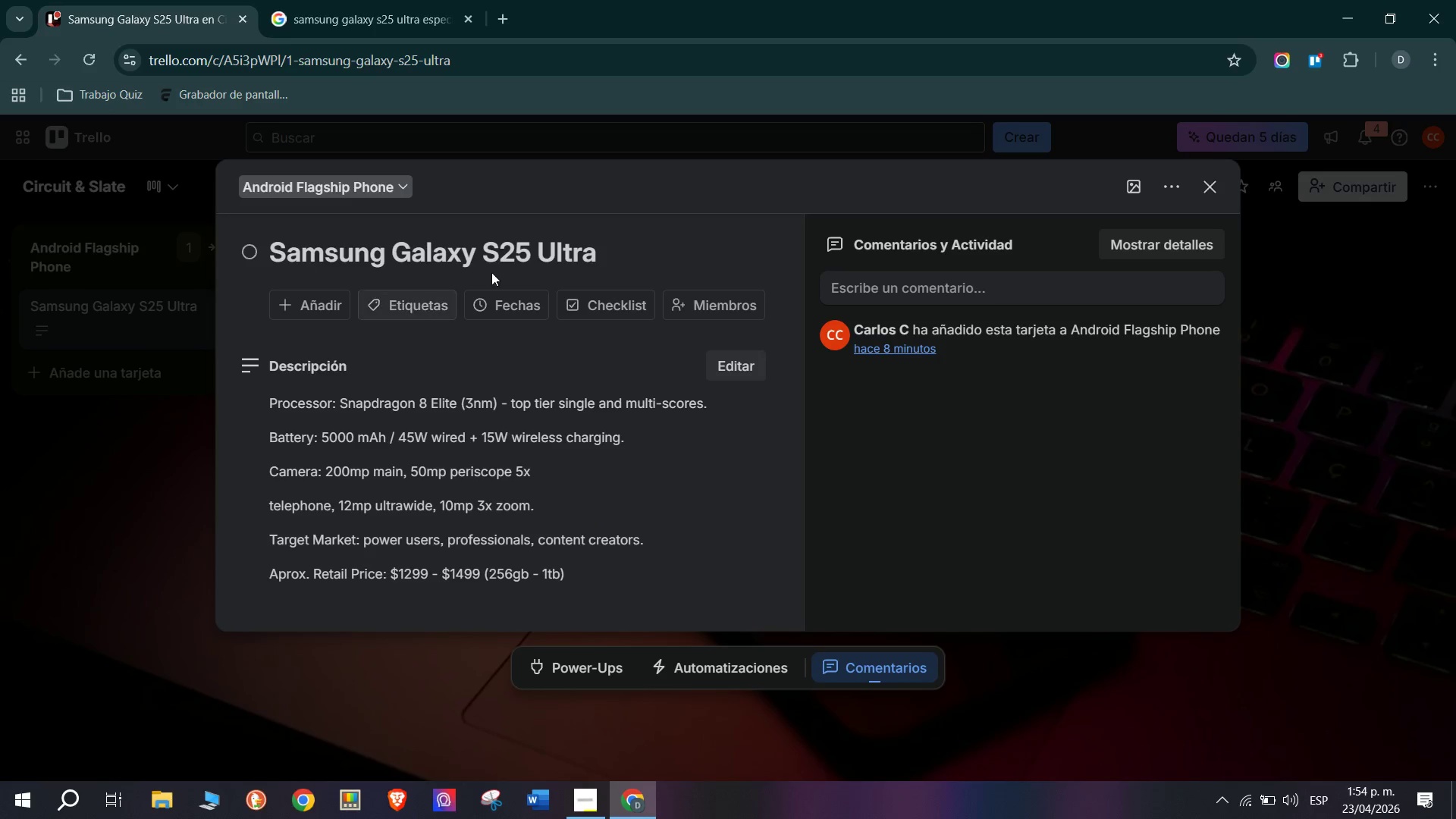 
wait(7.91)
 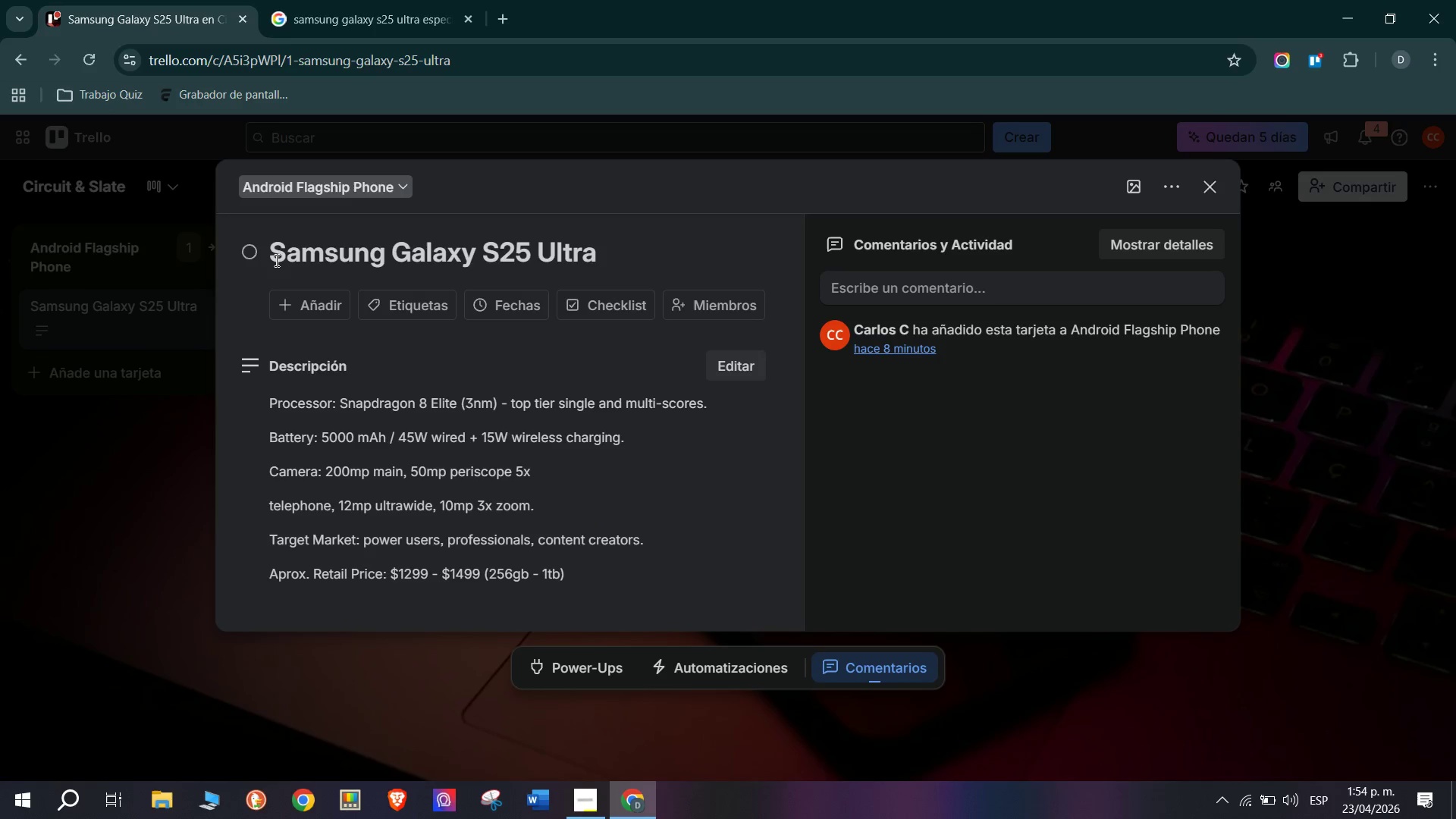 
left_click([363, 1])
 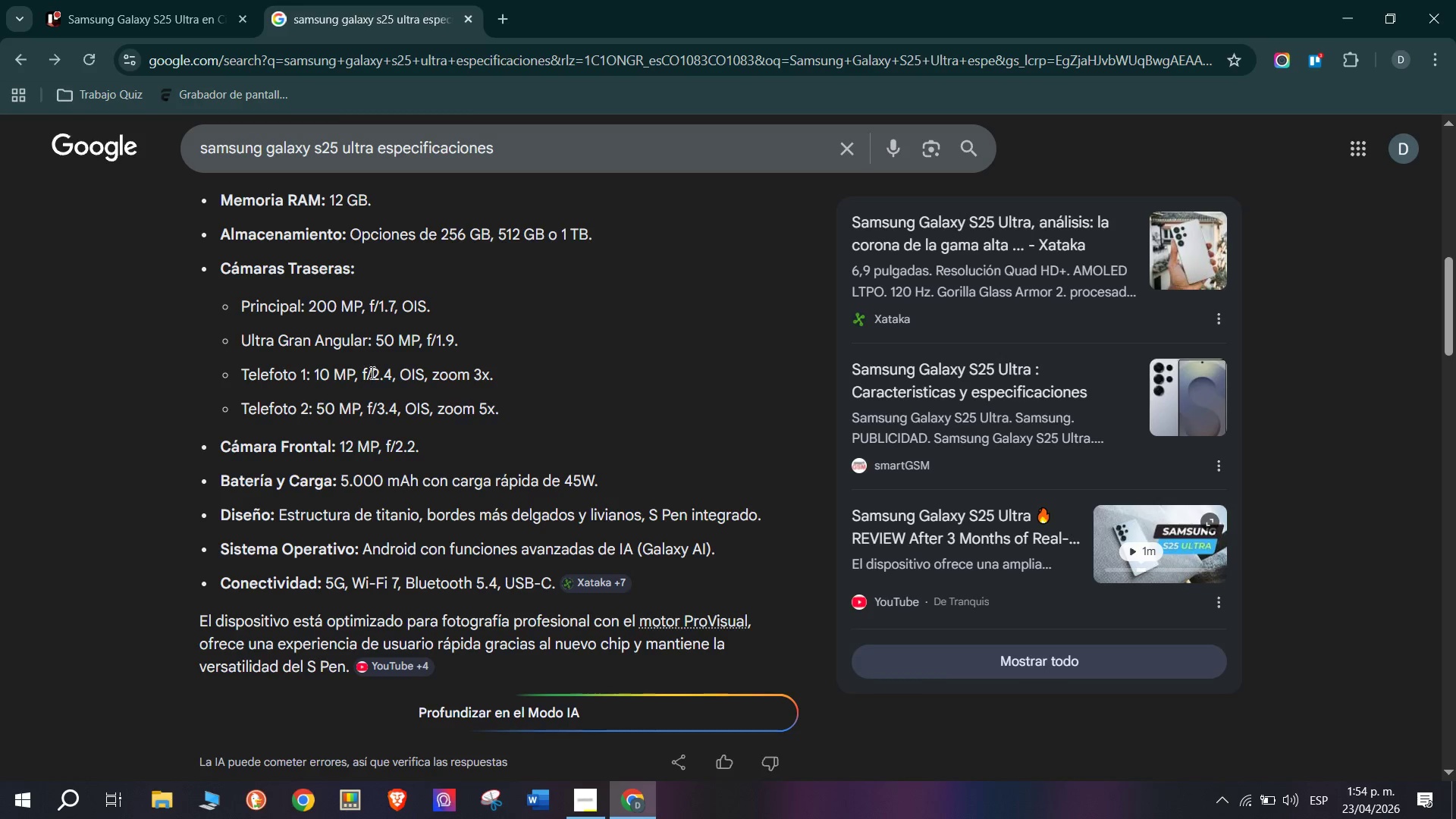 
scroll: coordinate [369, 372], scroll_direction: up, amount: 3.0
 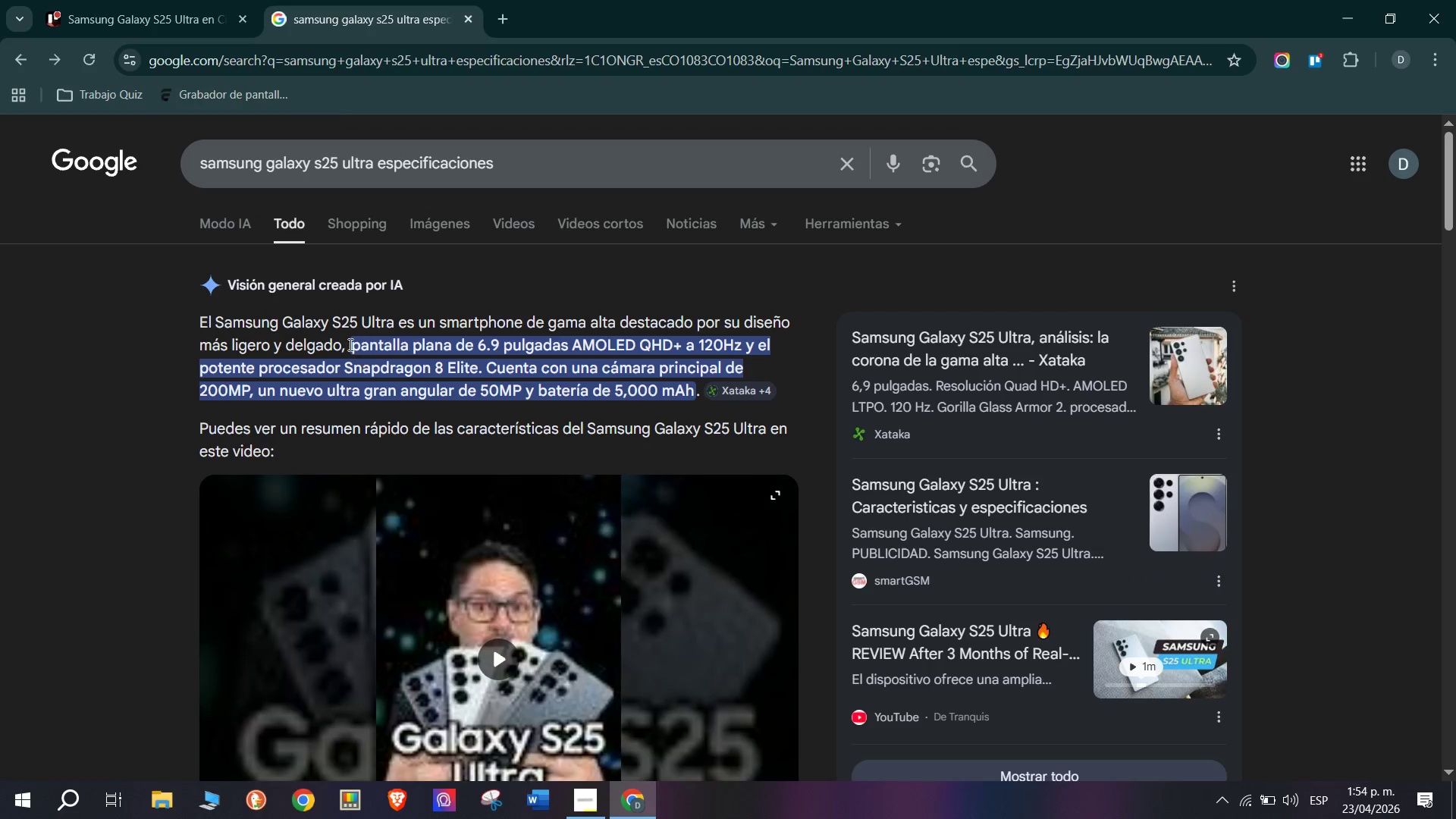 
scroll: coordinate [346, 344], scroll_direction: down, amount: 3.0
 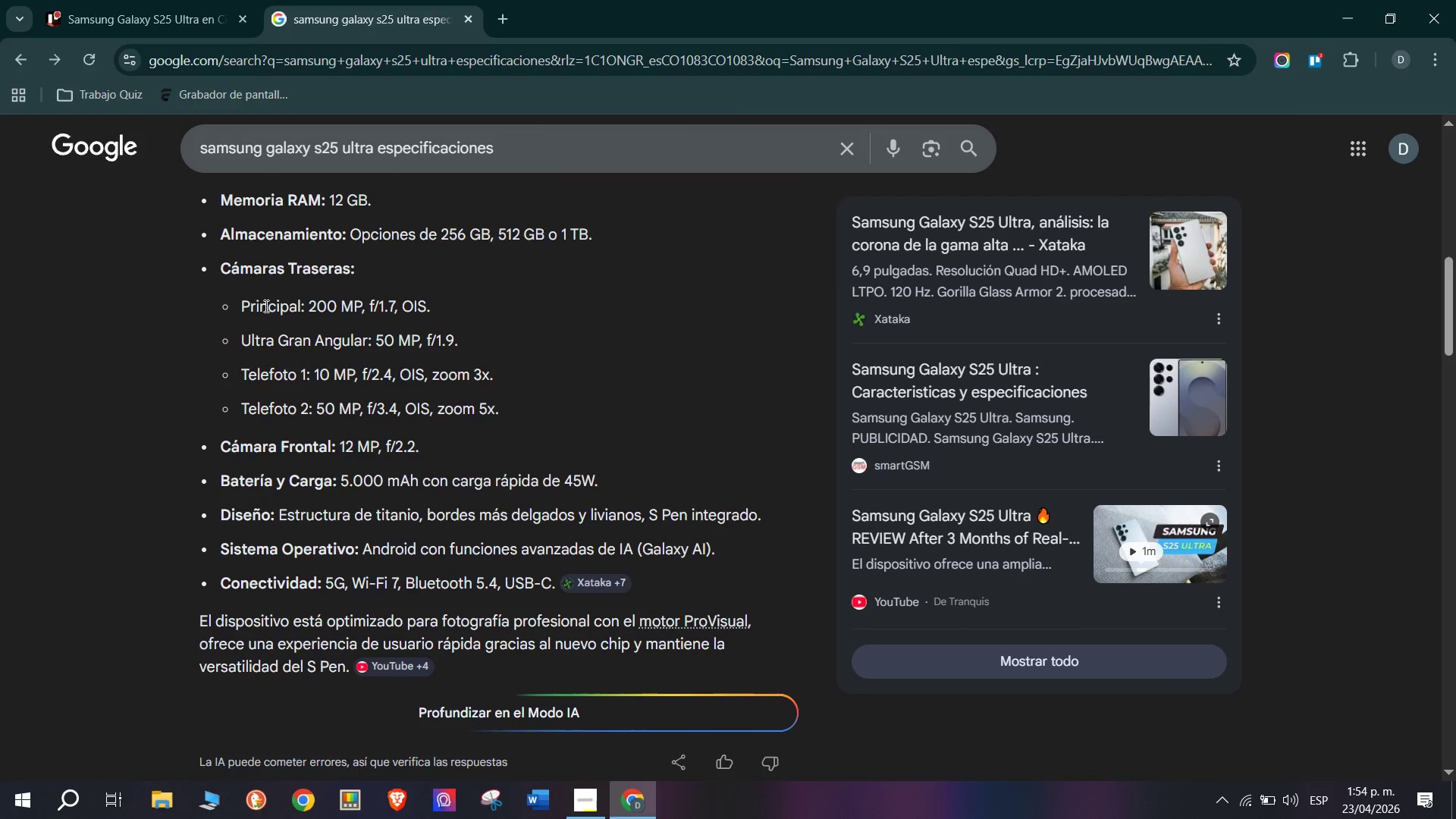 
scroll: coordinate [231, 294], scroll_direction: up, amount: 1.0
 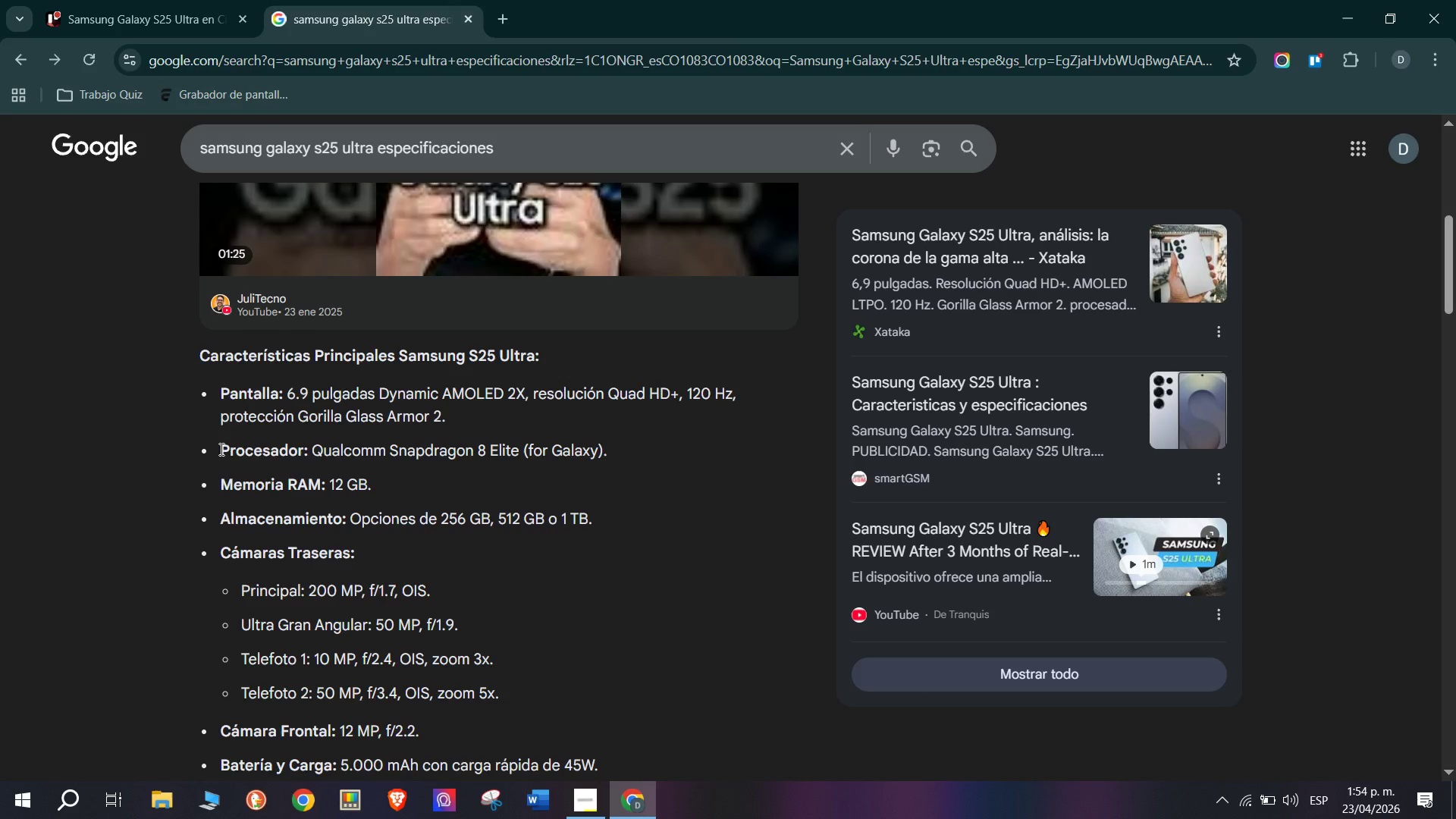 
scroll: coordinate [359, 548], scroll_direction: down, amount: 1.0
 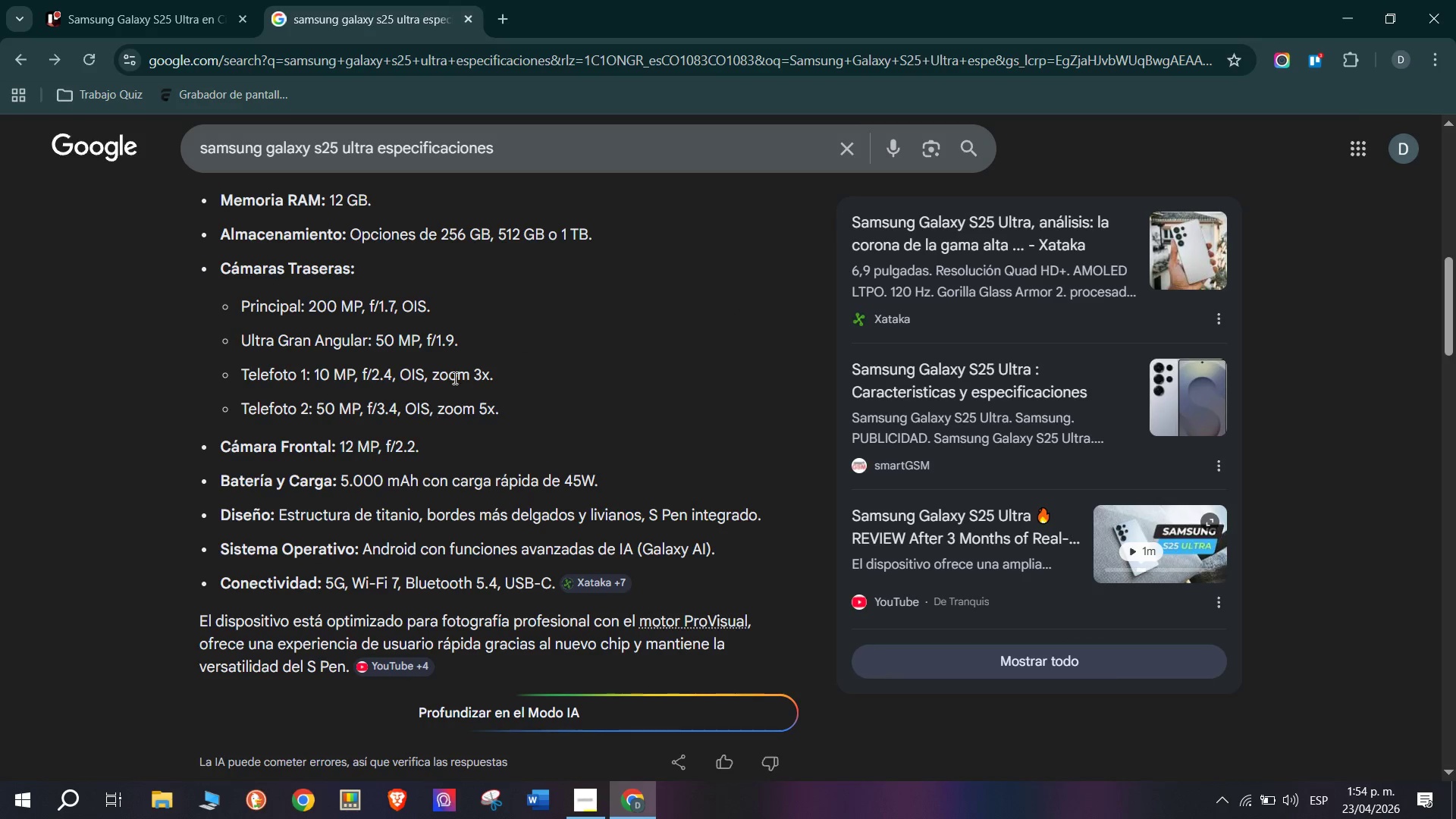 
left_click([168, 0])
 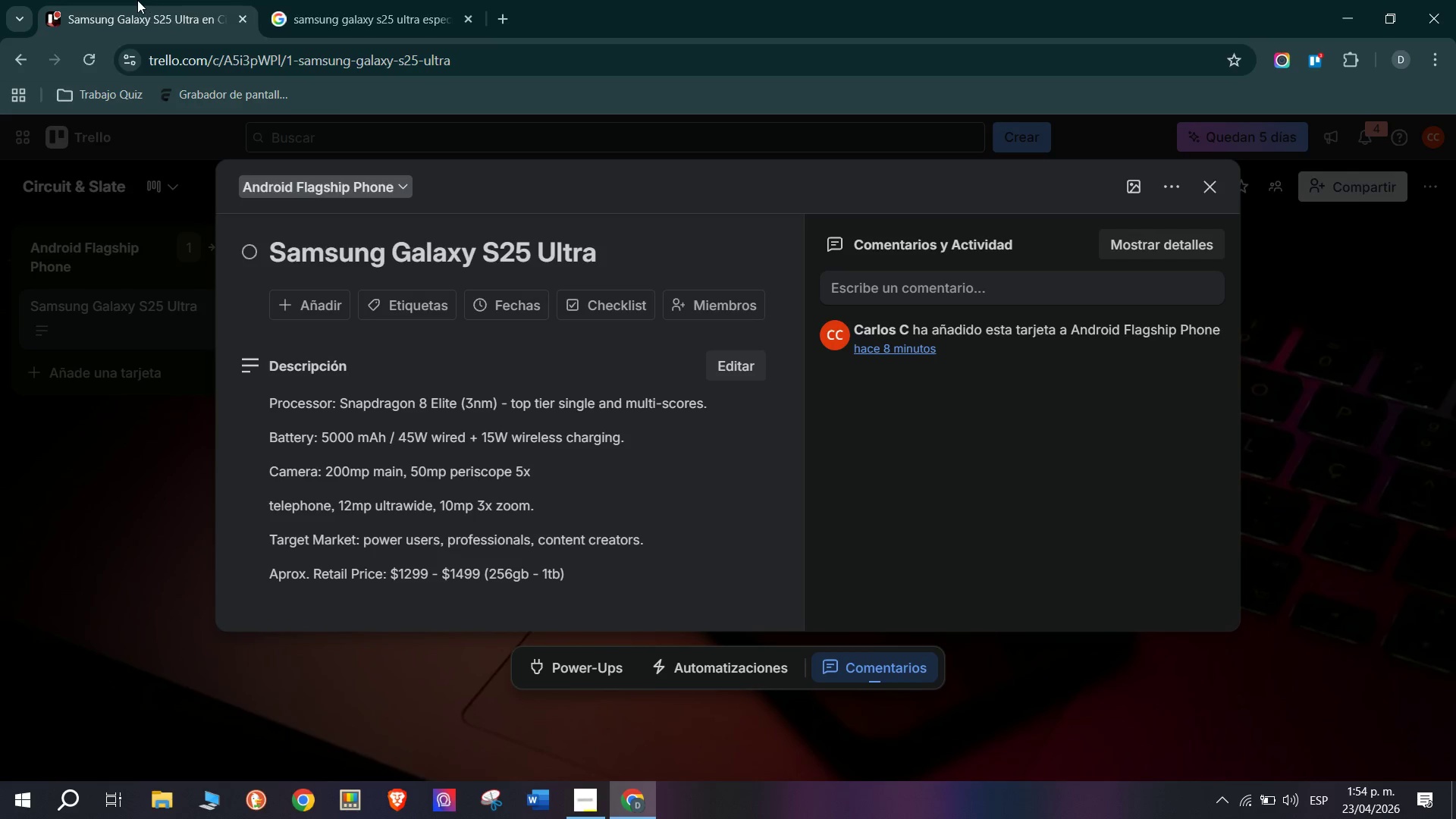 
wait(5.31)
 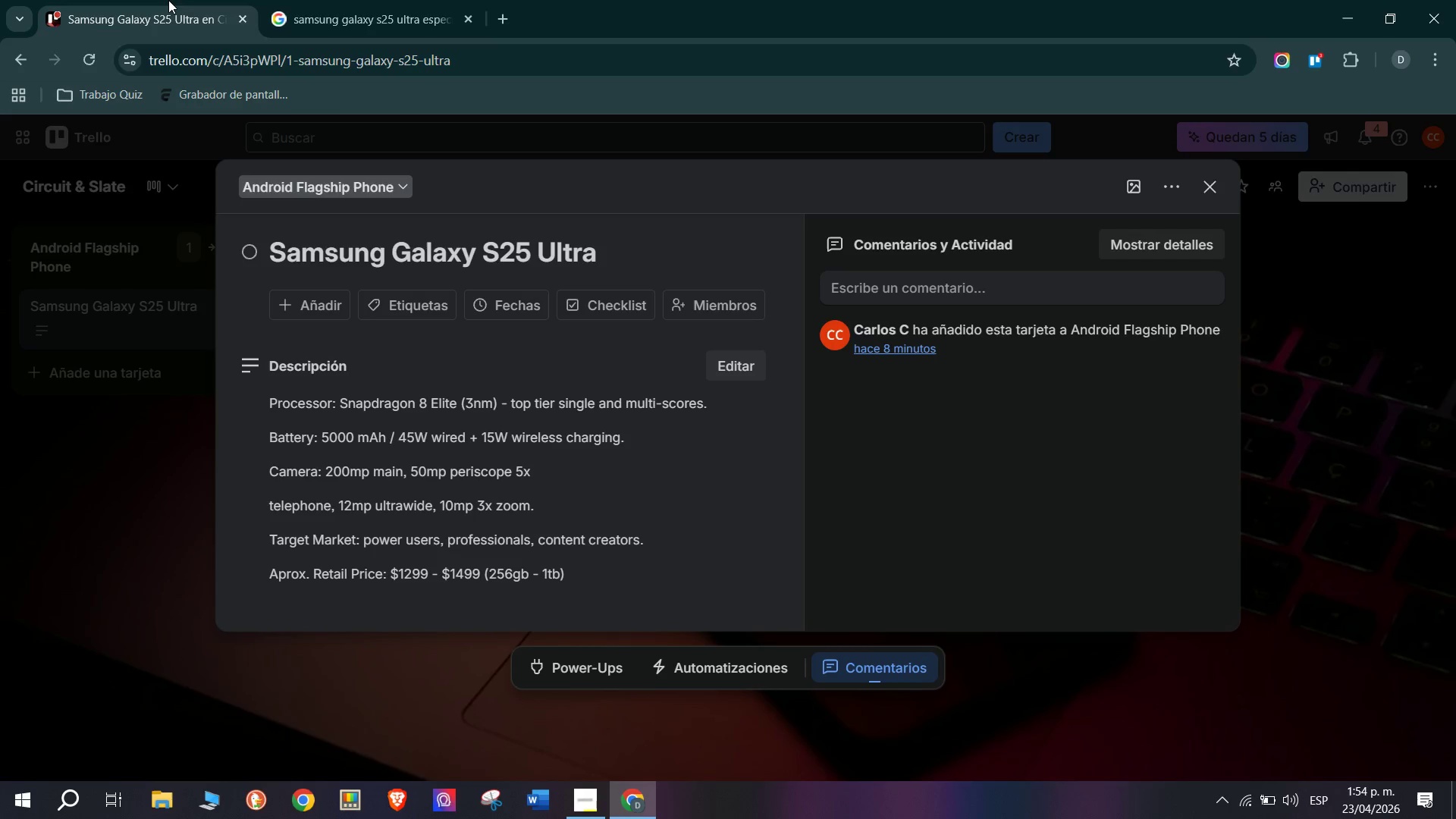 
left_click([164, 0])
 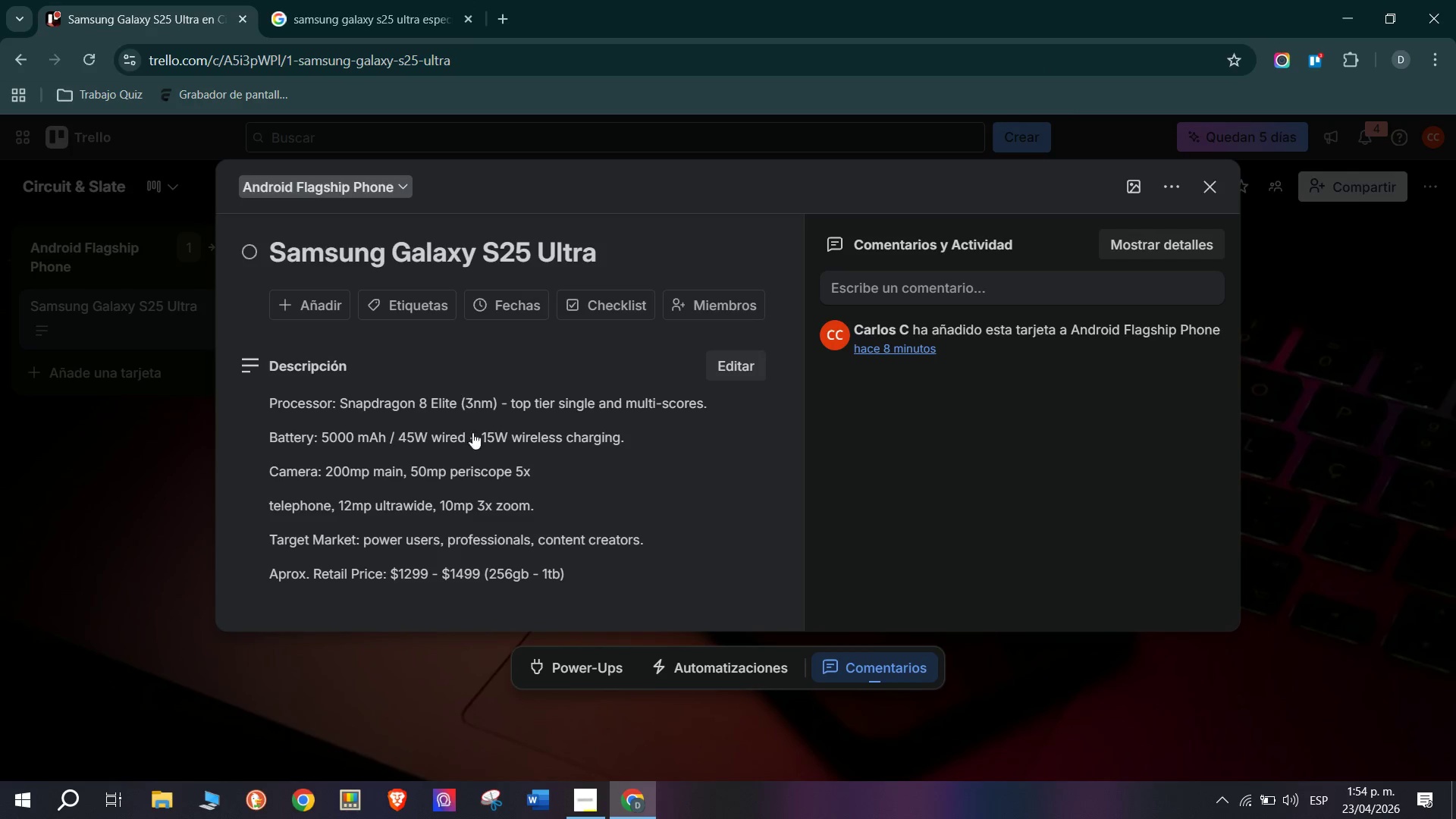 
scroll: coordinate [479, 481], scroll_direction: down, amount: 1.0
 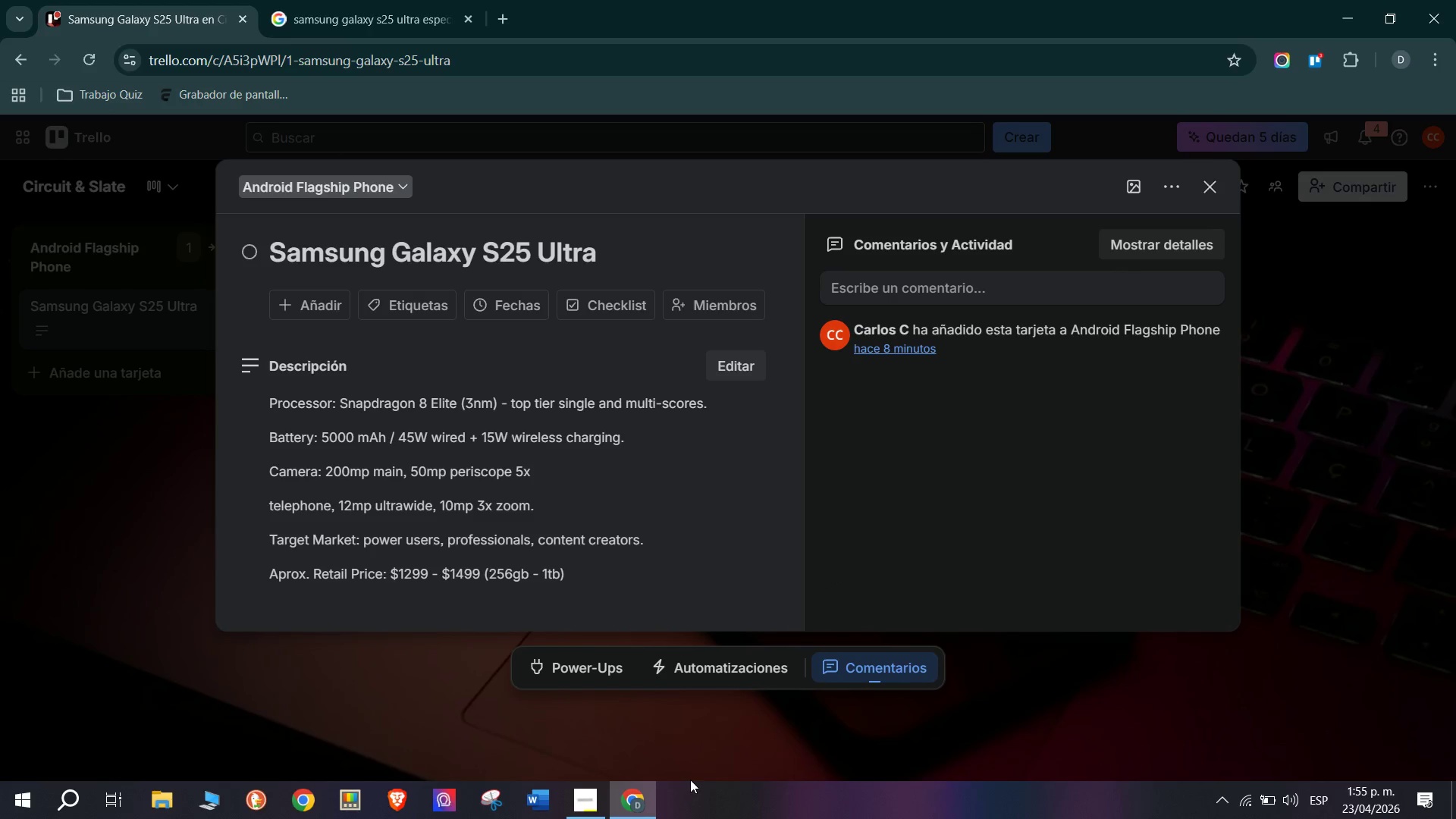 
wait(33.51)
 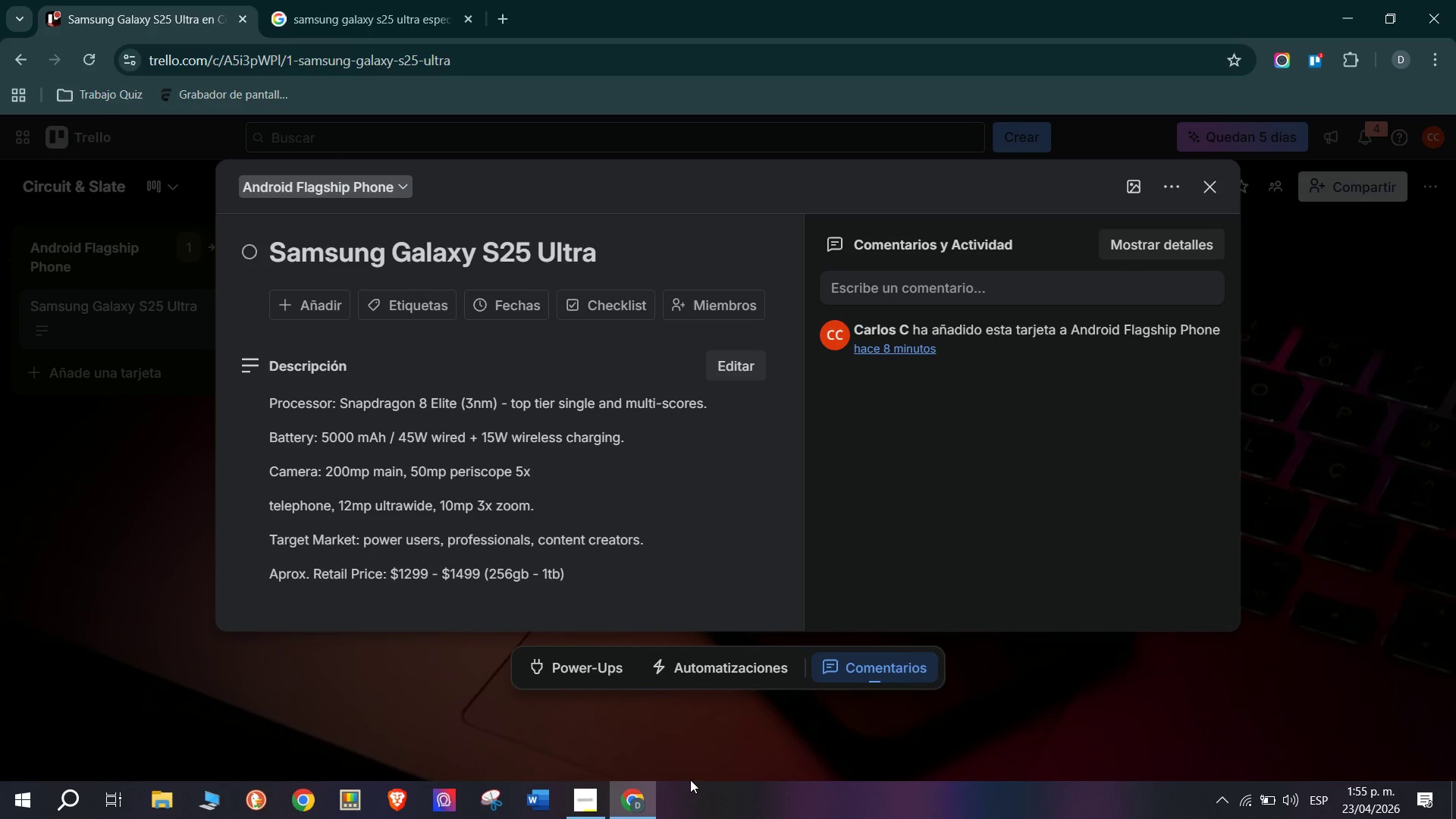 
scroll: coordinate [576, 452], scroll_direction: none, amount: 0.0
 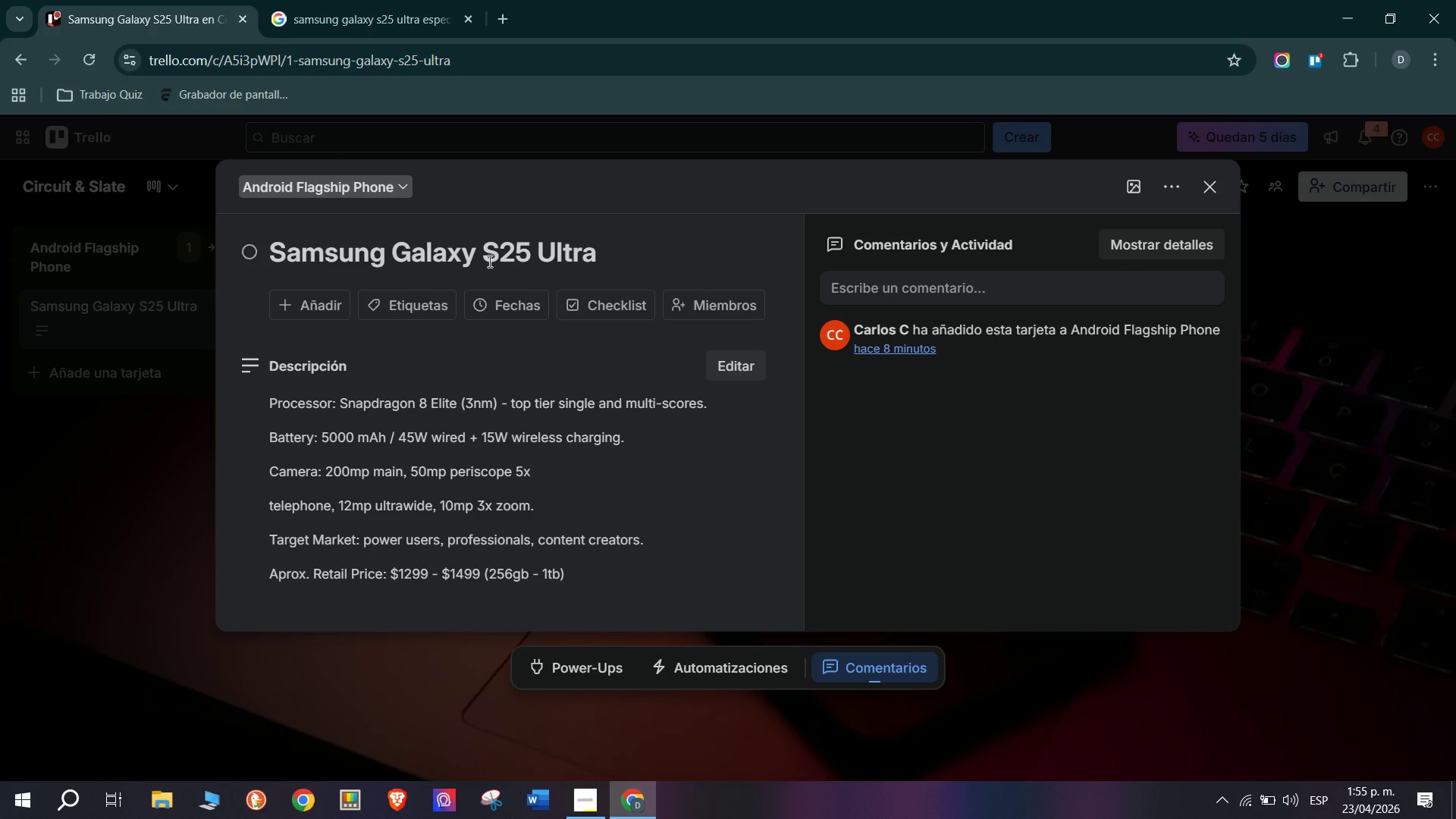 
left_click([416, 317])
 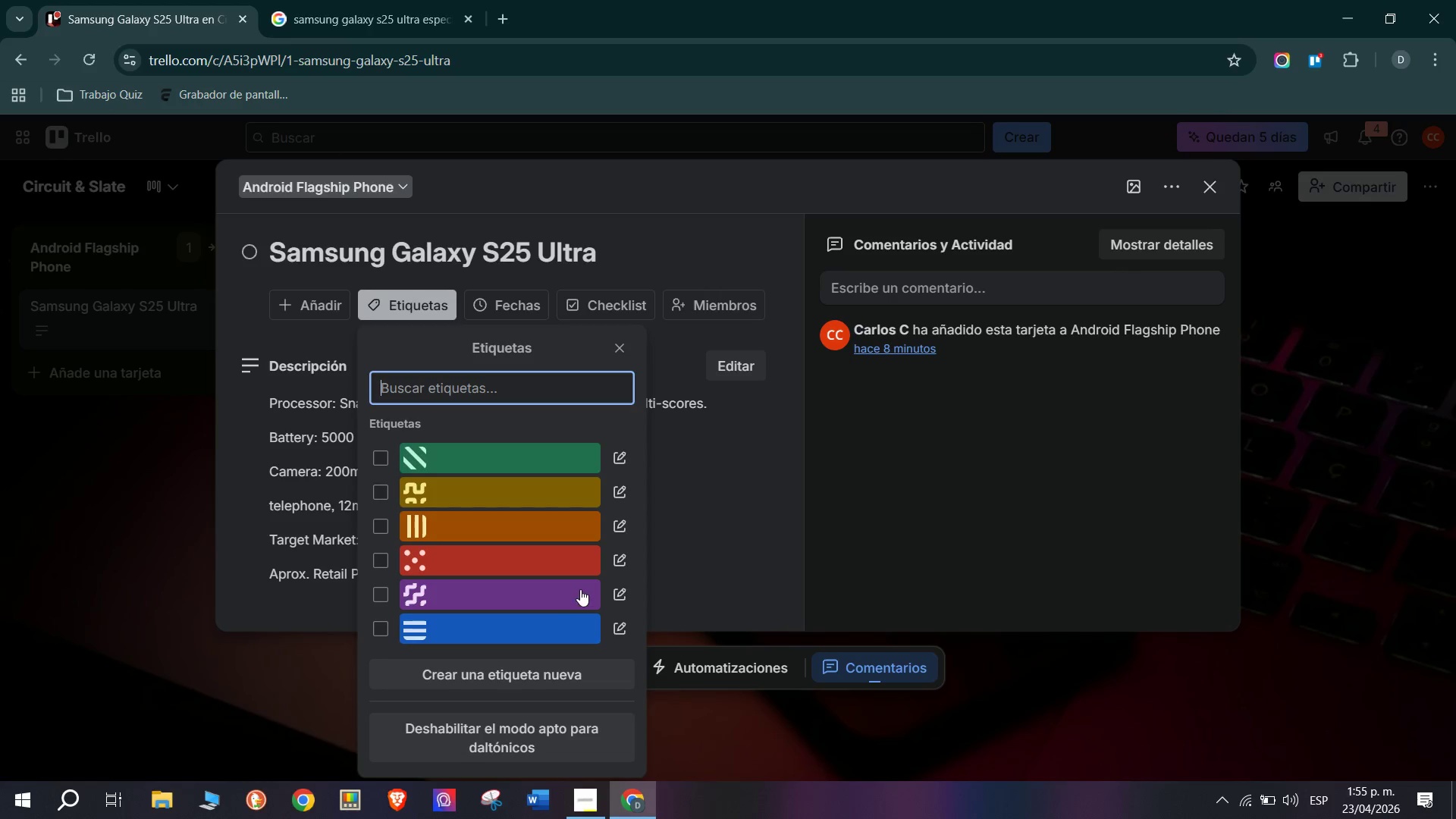 
left_click([577, 598])
 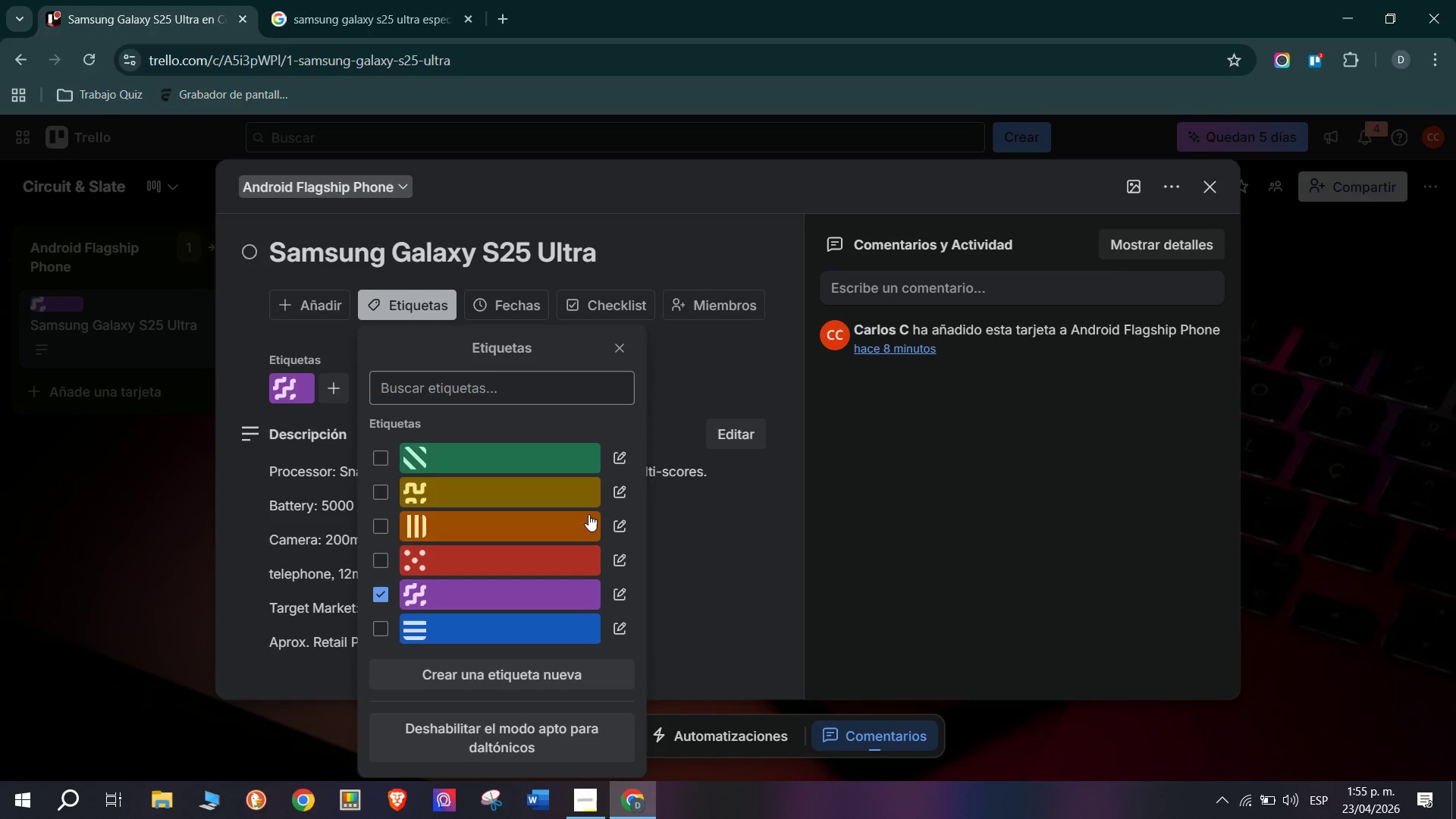 
left_click([618, 590])
 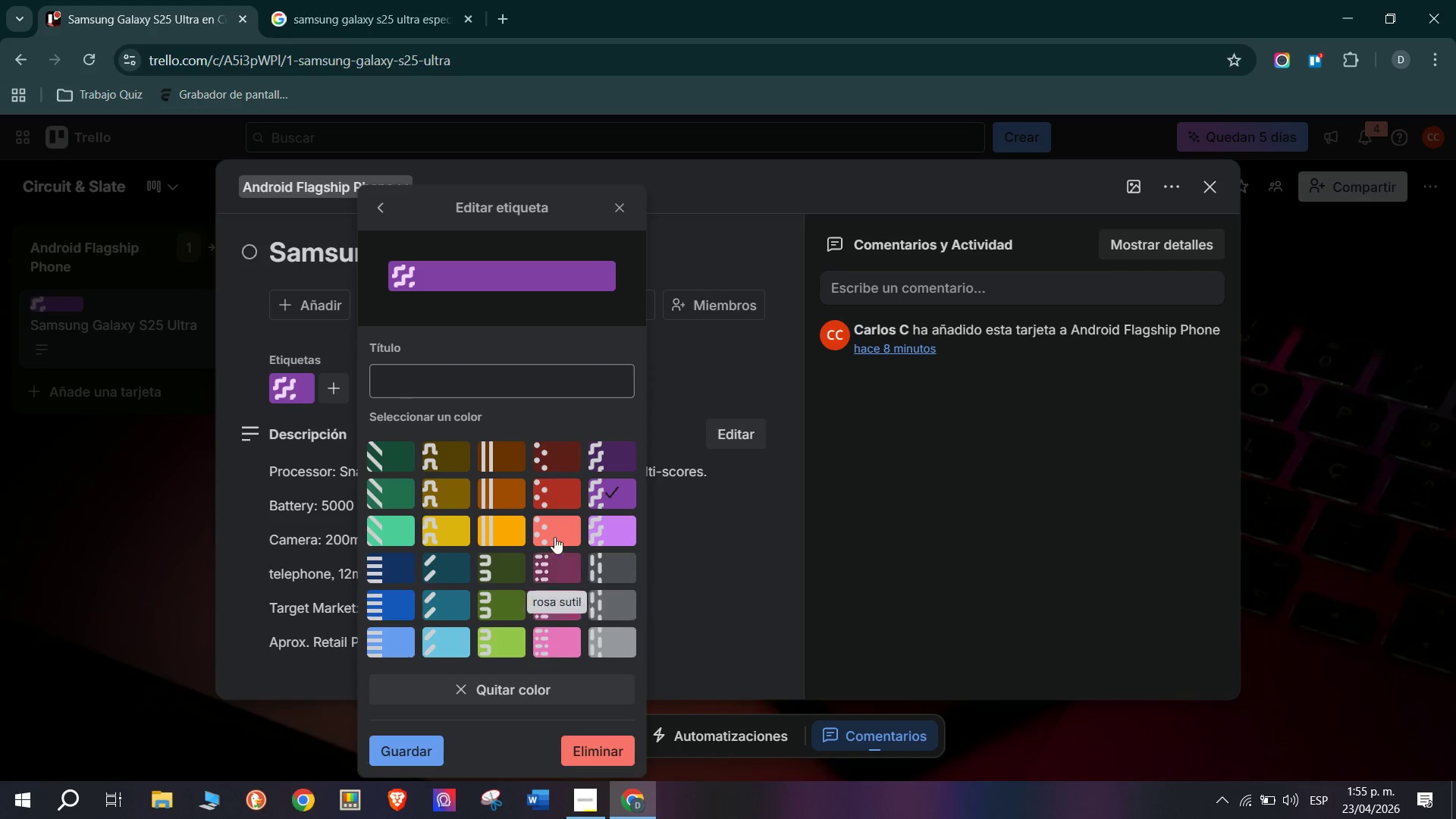 
type(Fla)
 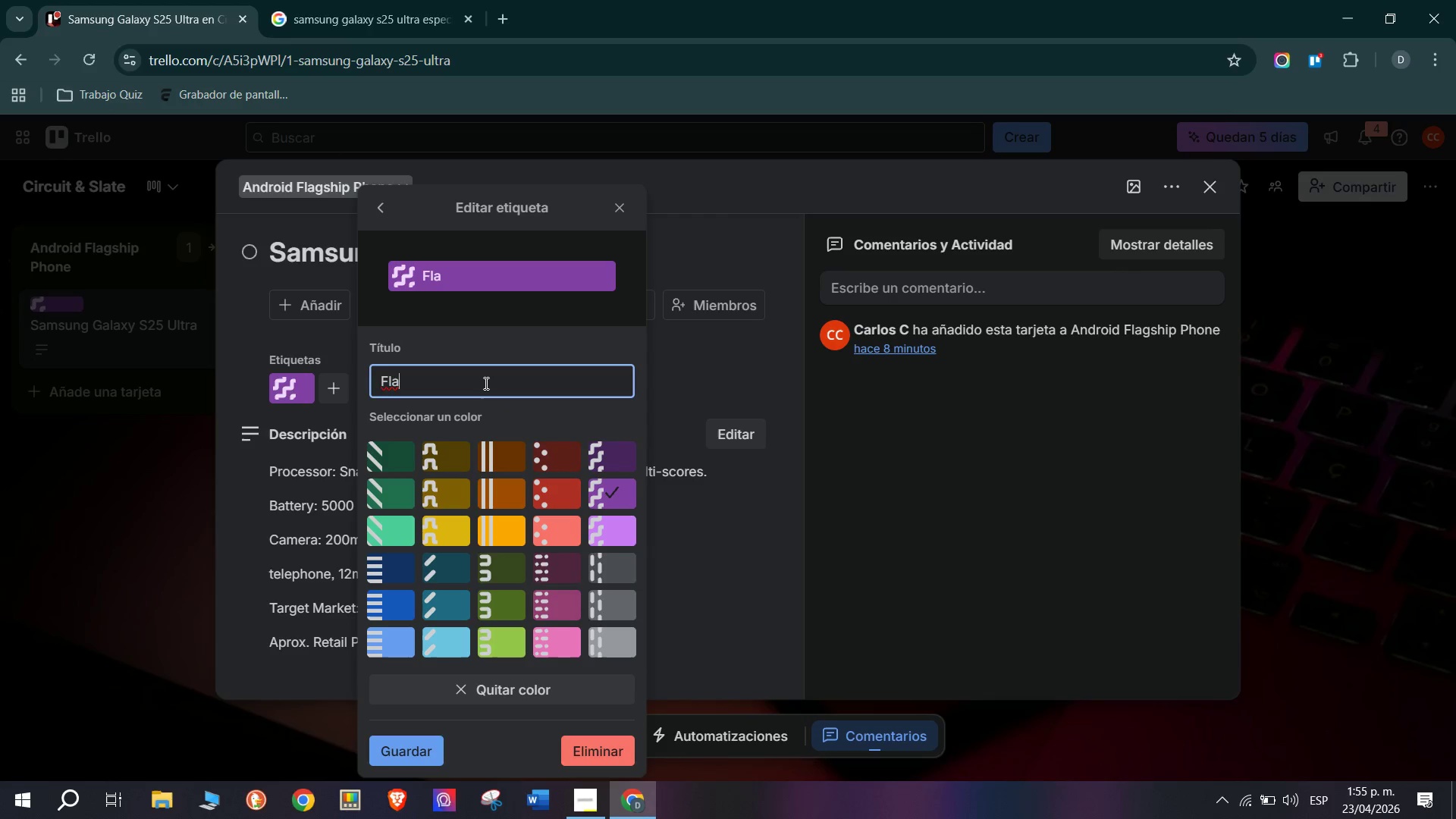 
key(G)
 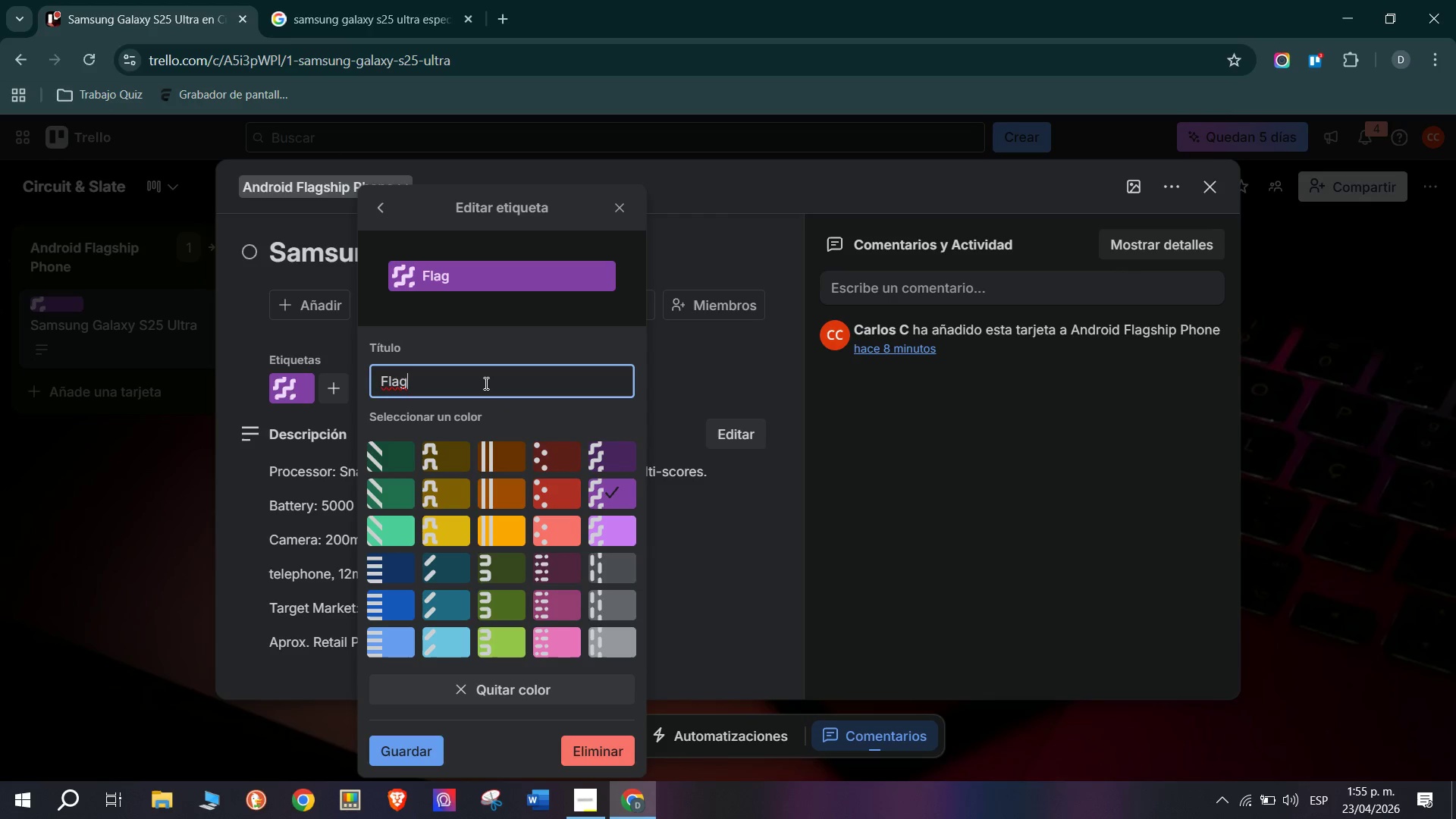 
wait(8.7)
 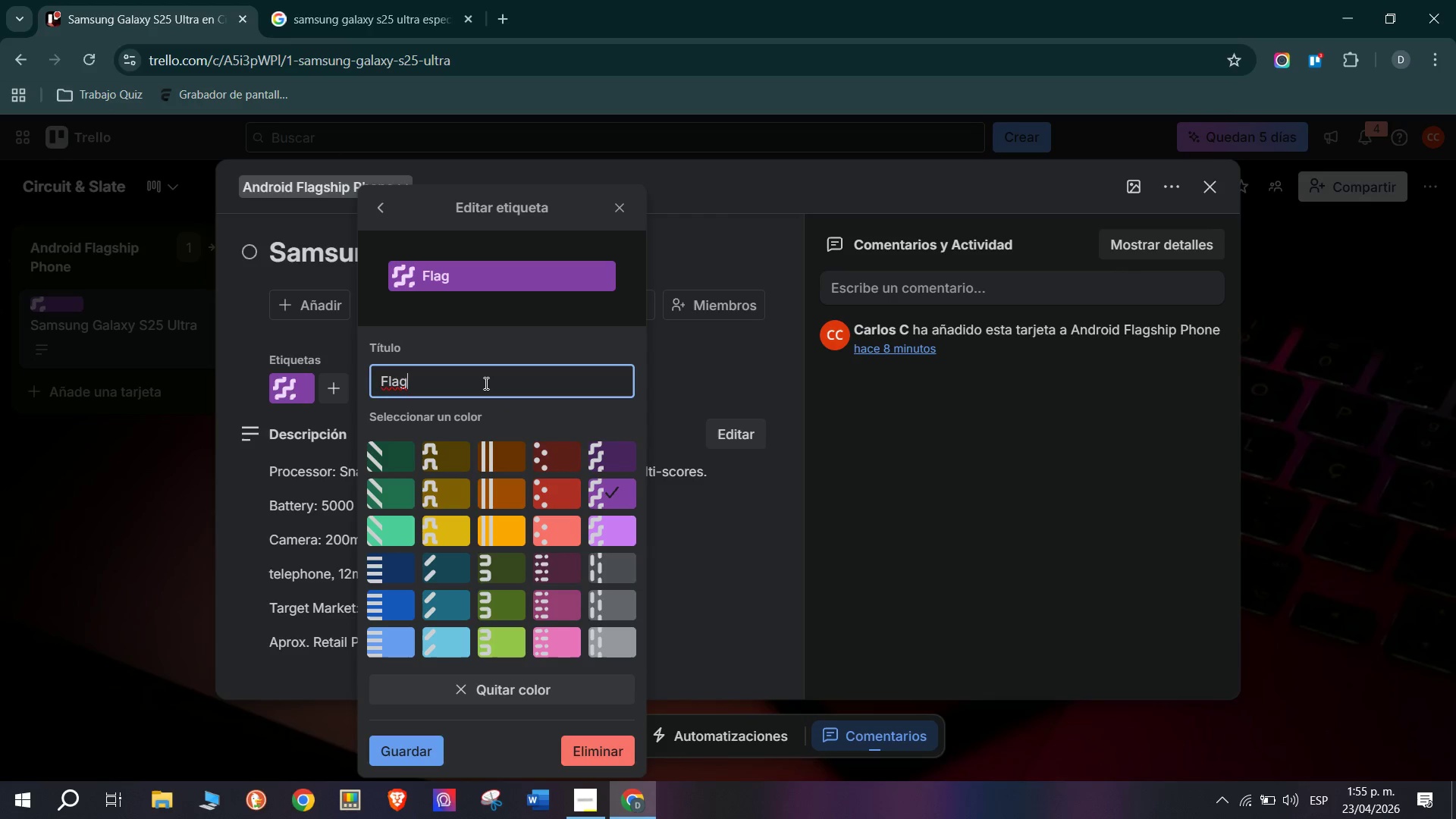 
type(ship)
 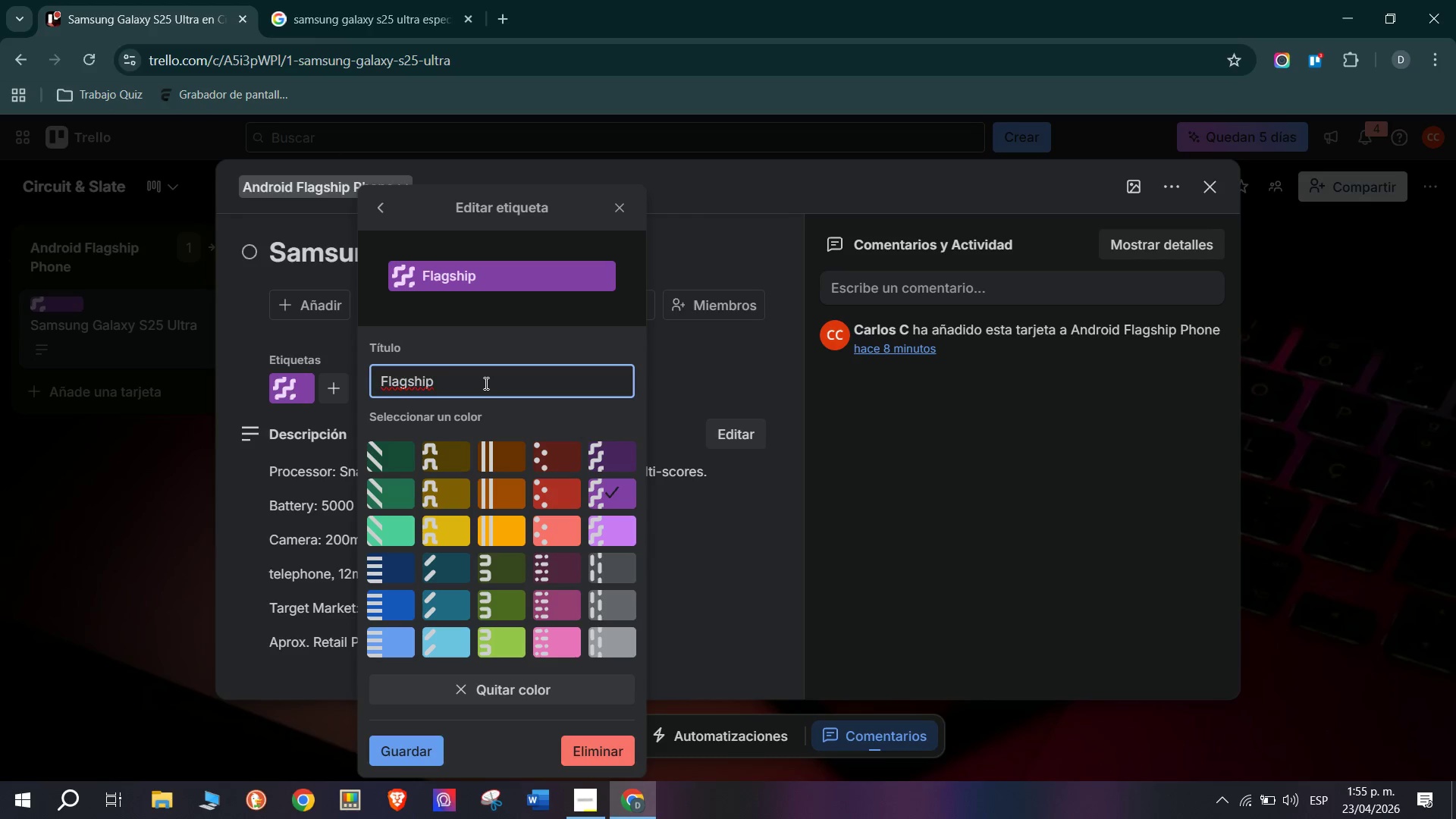 
wait(7.08)
 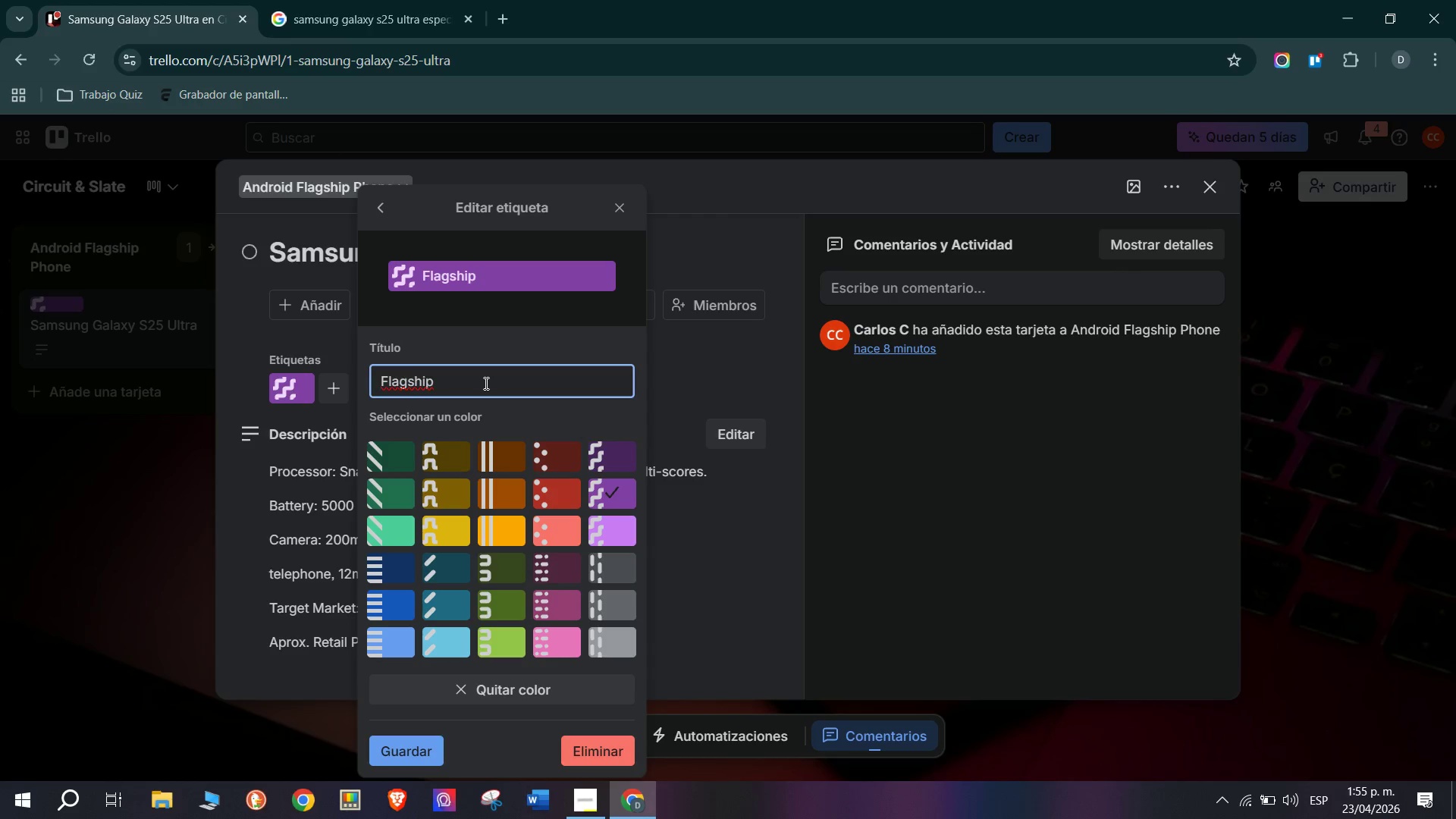 
key(Enter)
 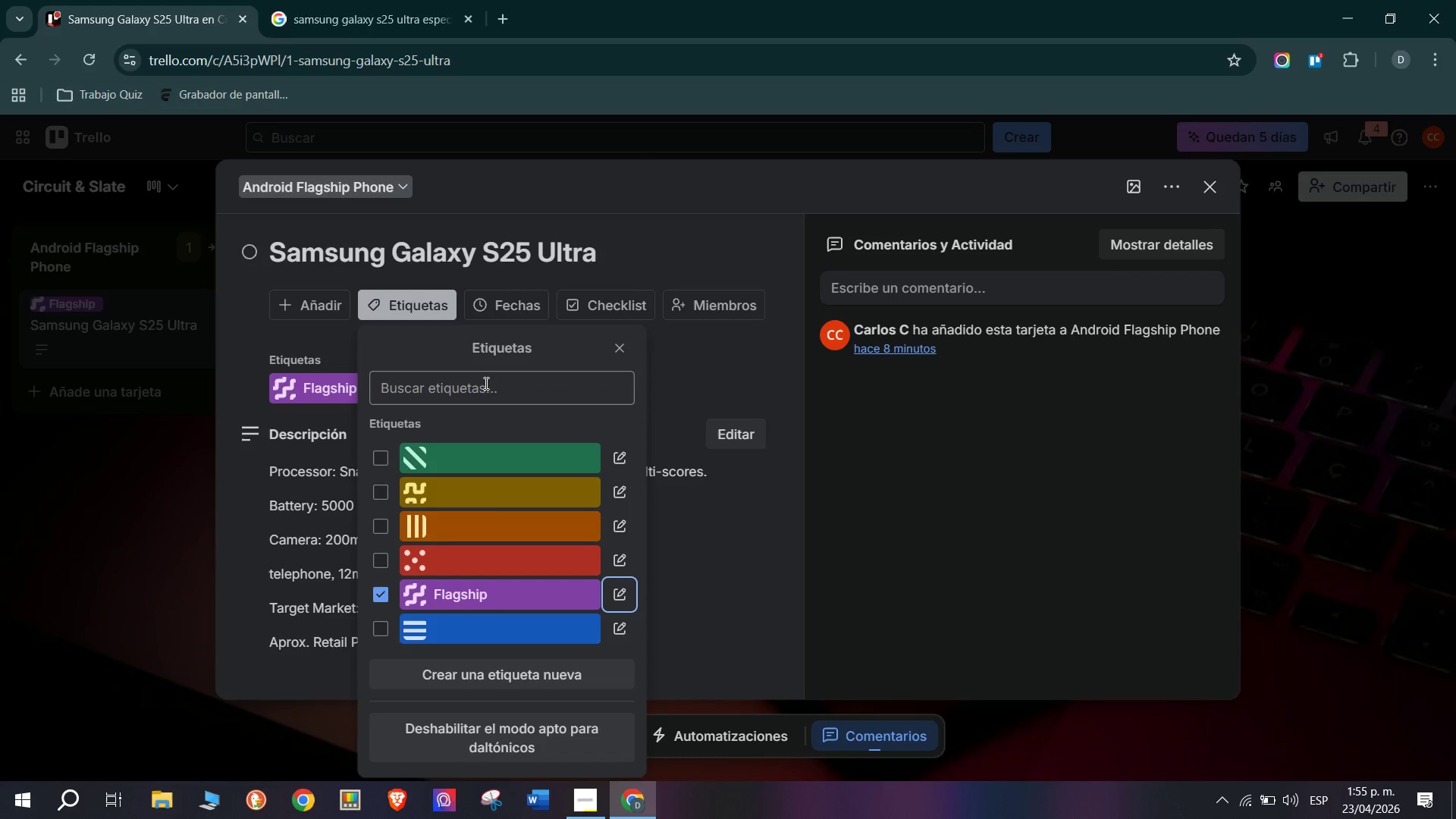 
wait(6.78)
 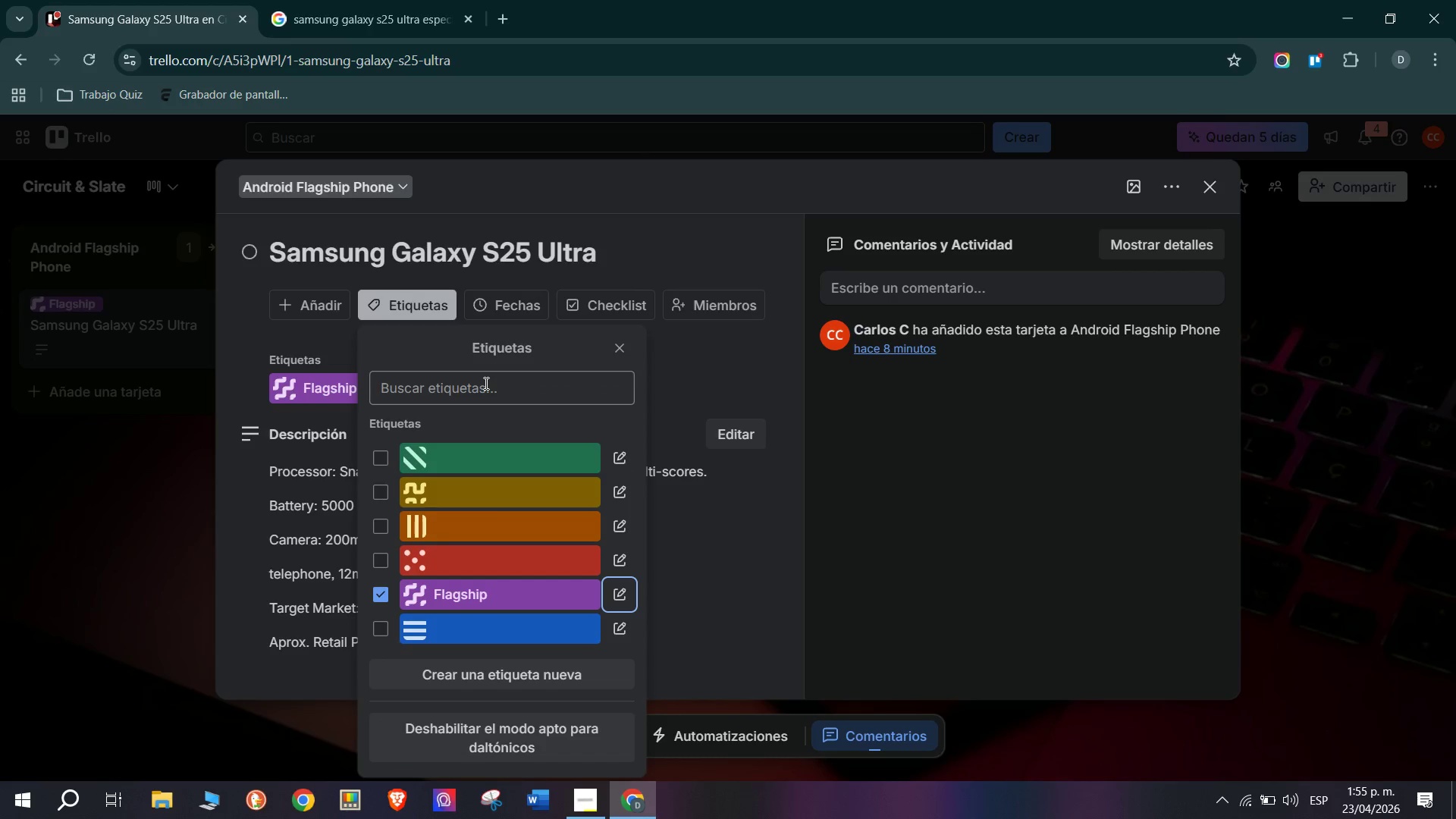 
left_click([241, 398])
 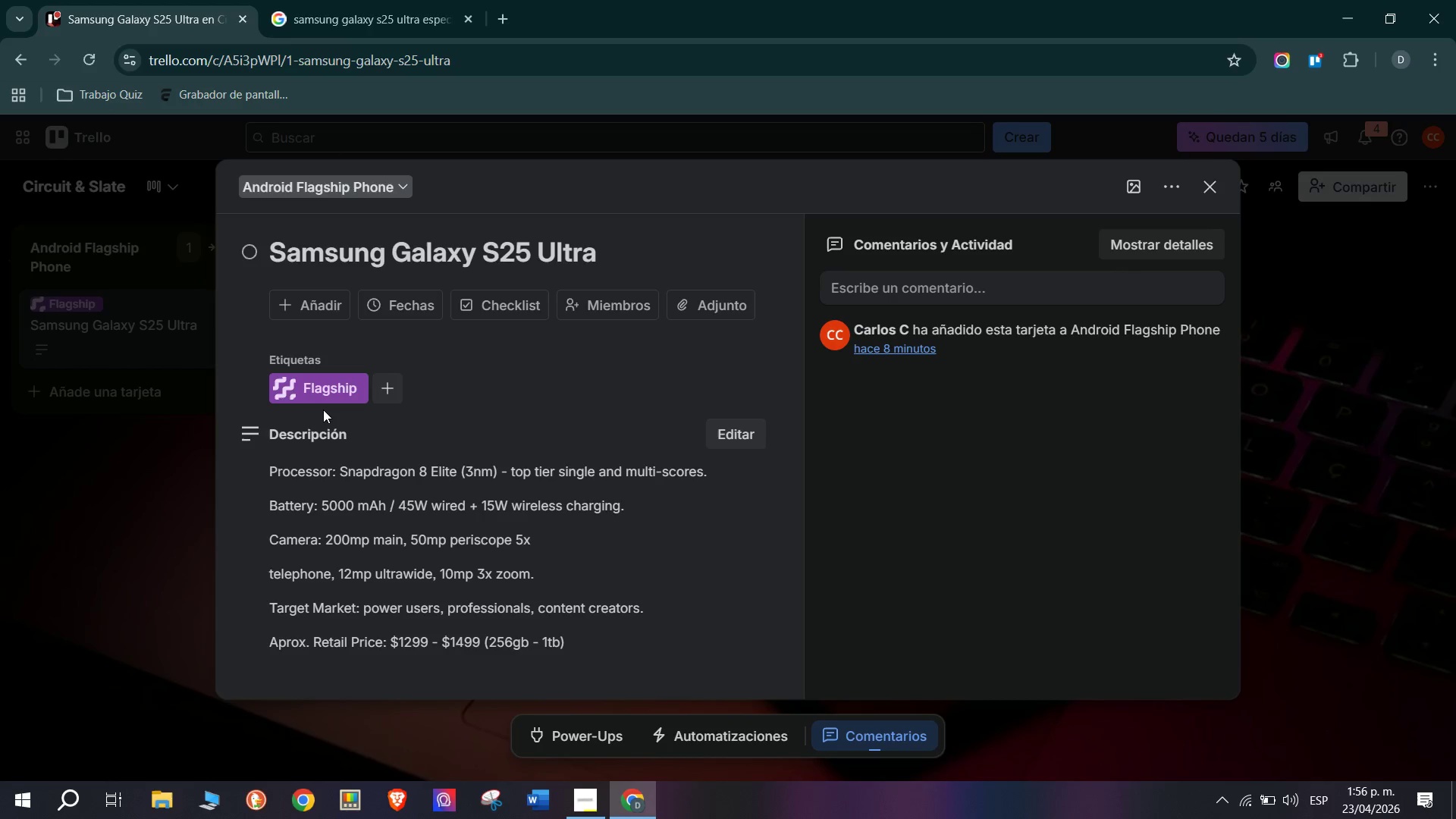 
wait(16.52)
 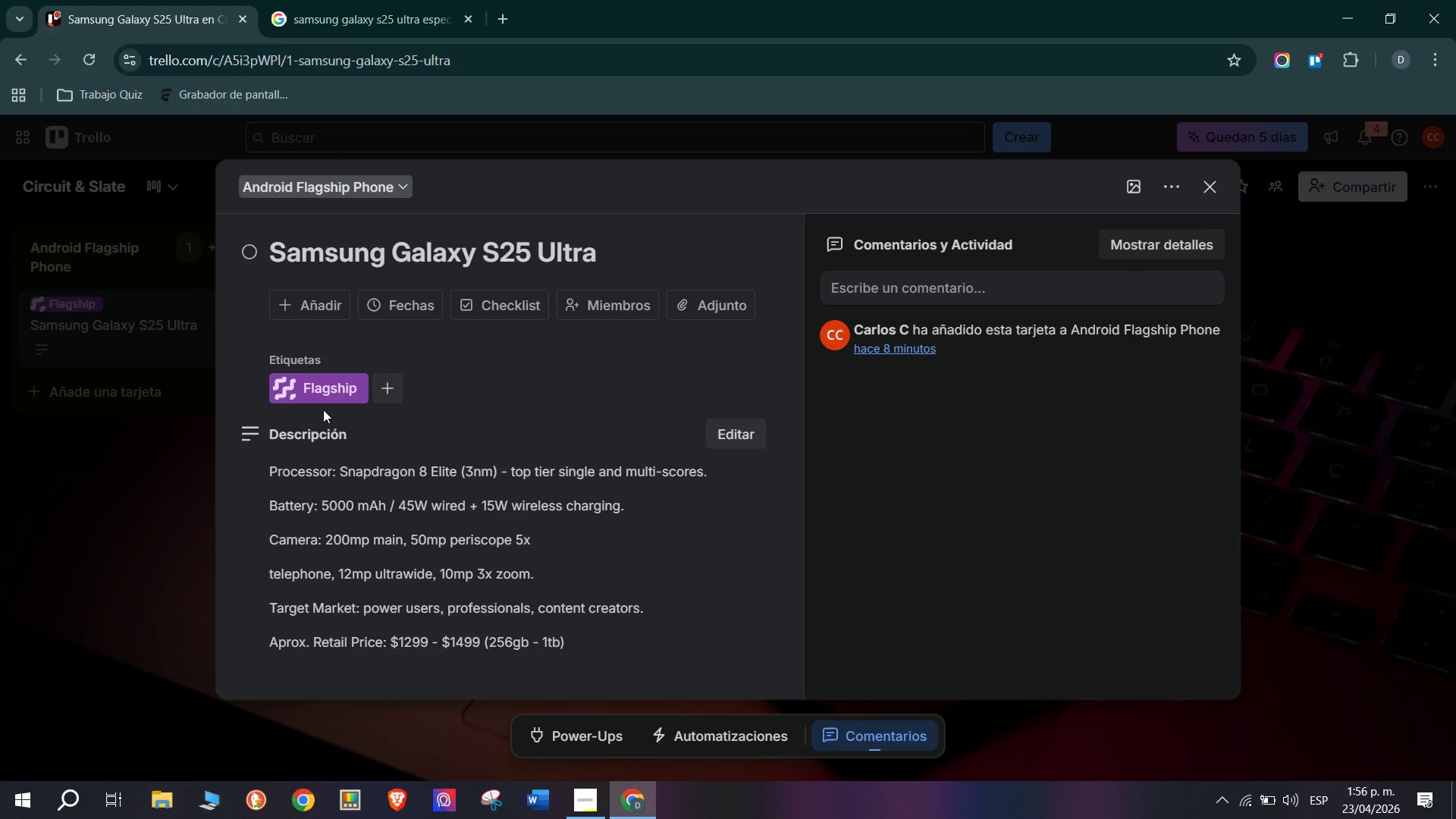 
scroll: coordinate [438, 414], scroll_direction: up, amount: 4.0
 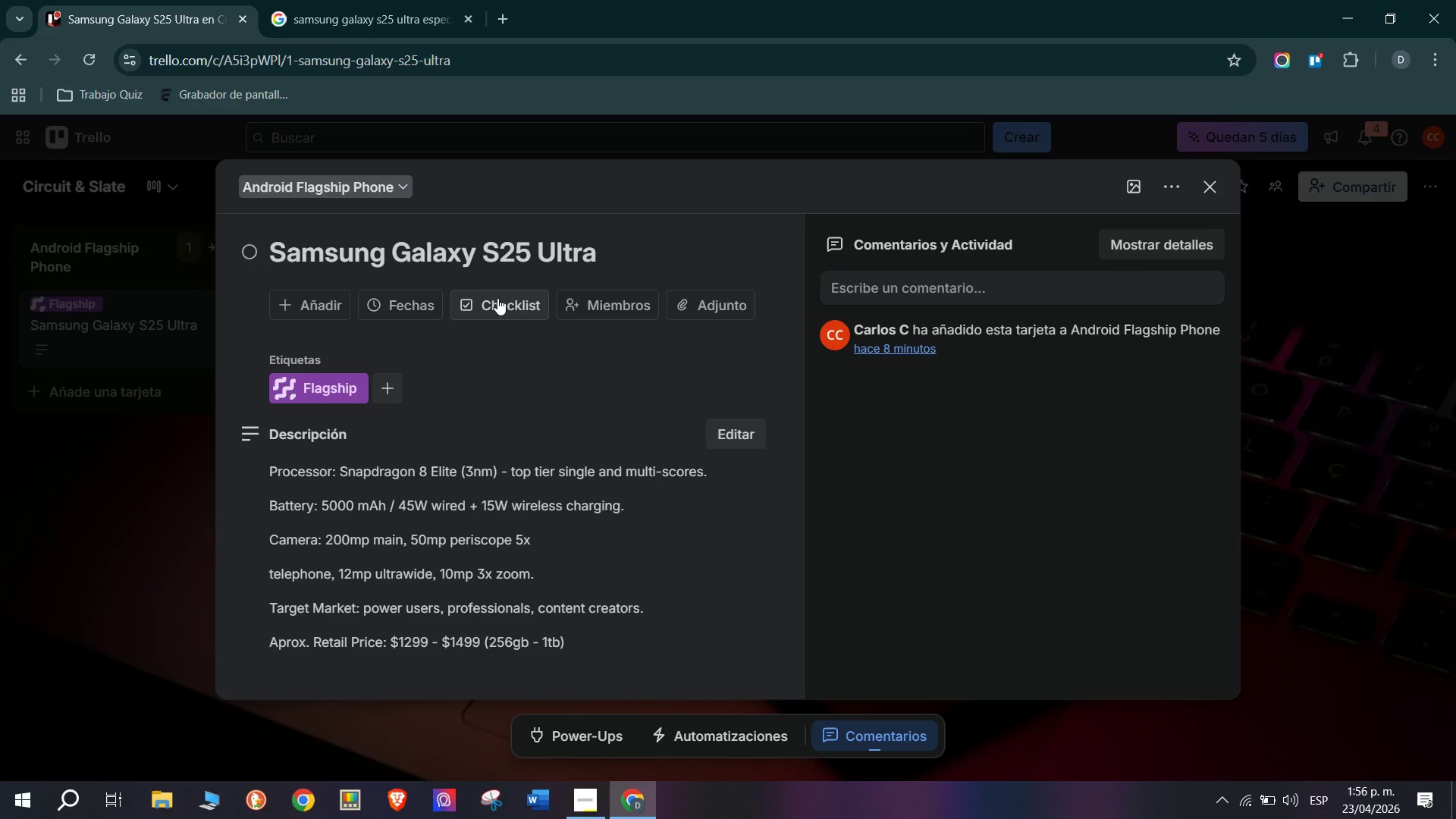 
left_click([500, 298])
 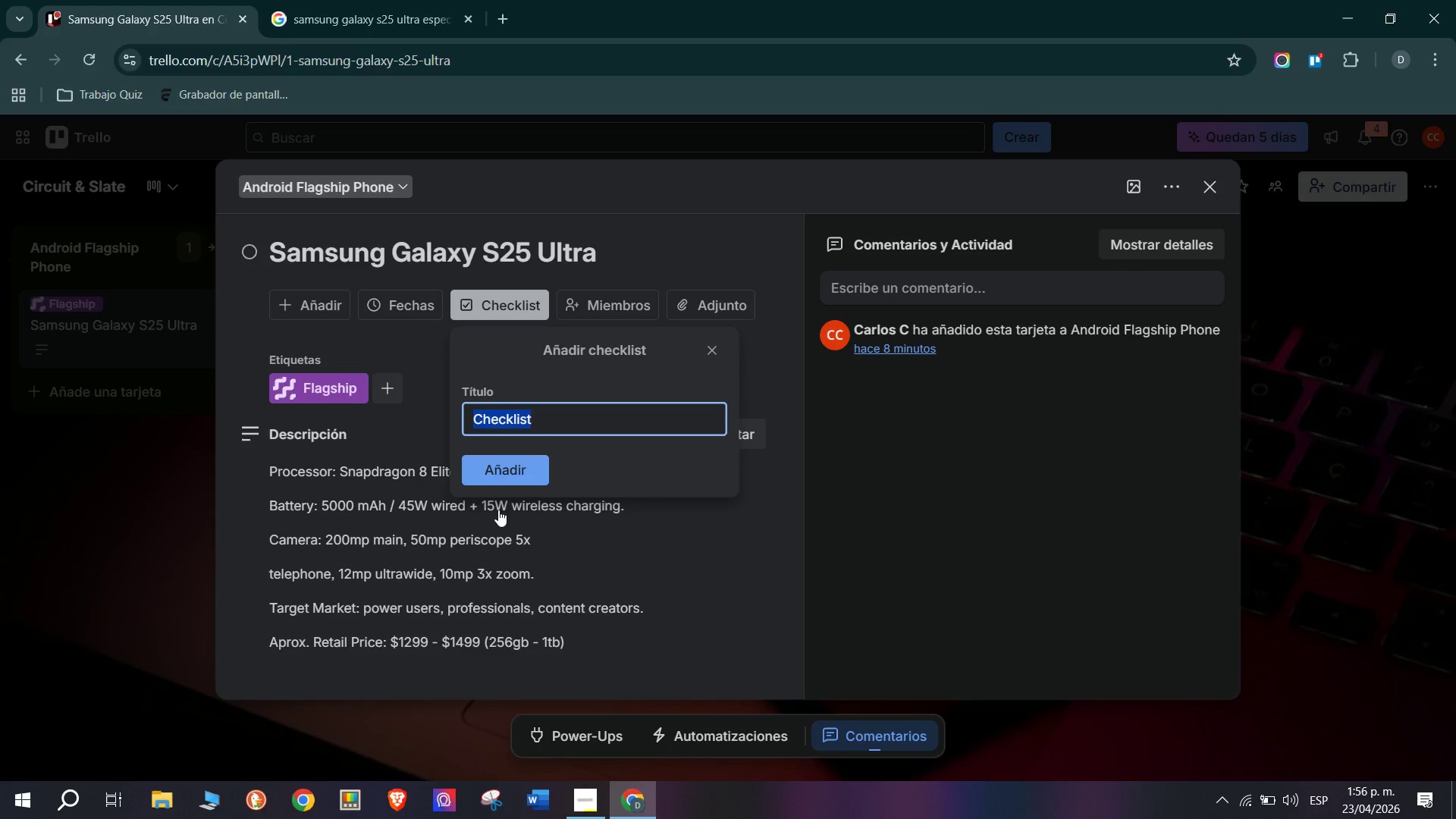 
left_click([508, 463])
 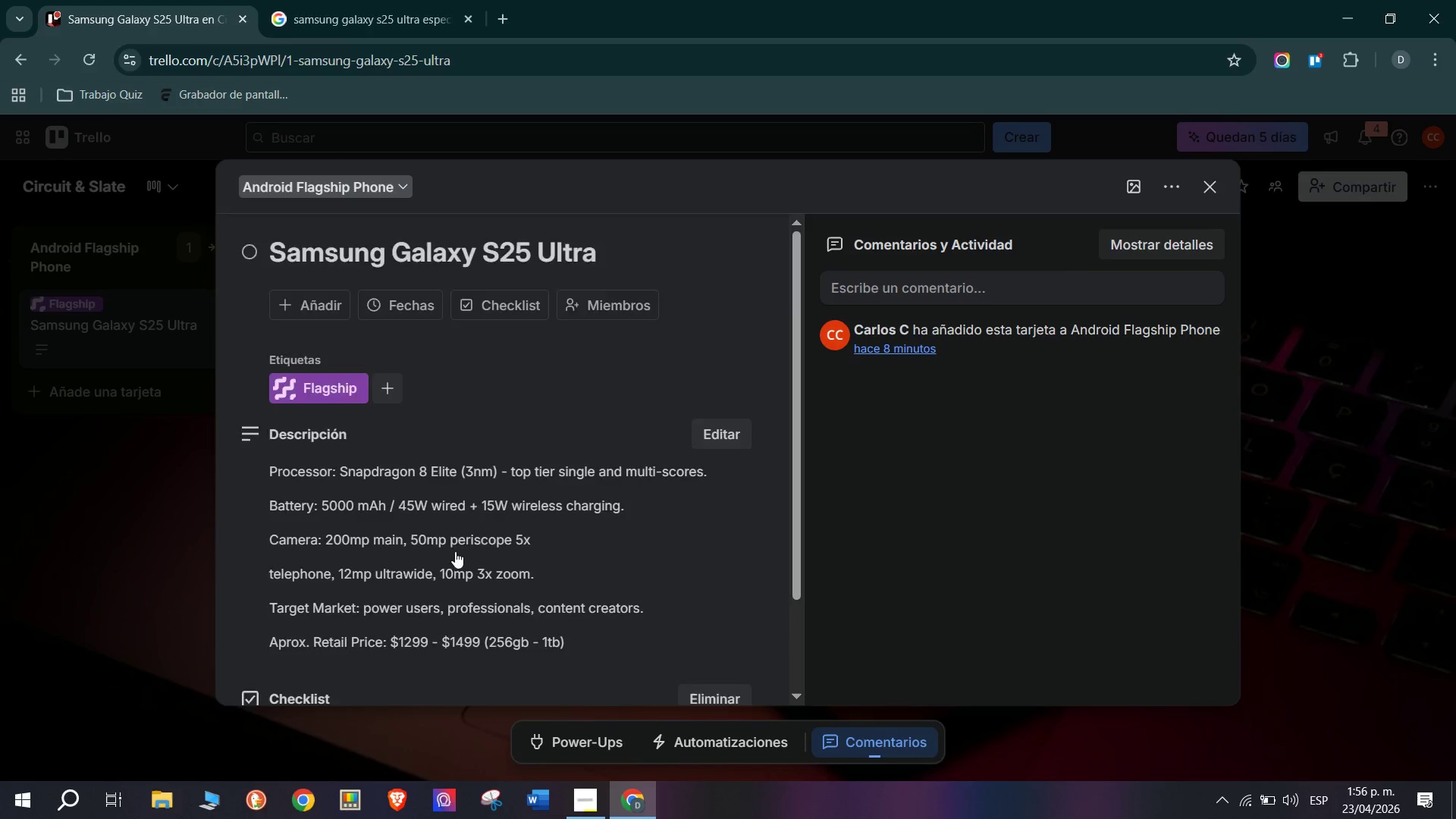 
scroll: coordinate [443, 566], scroll_direction: down, amount: 3.0
 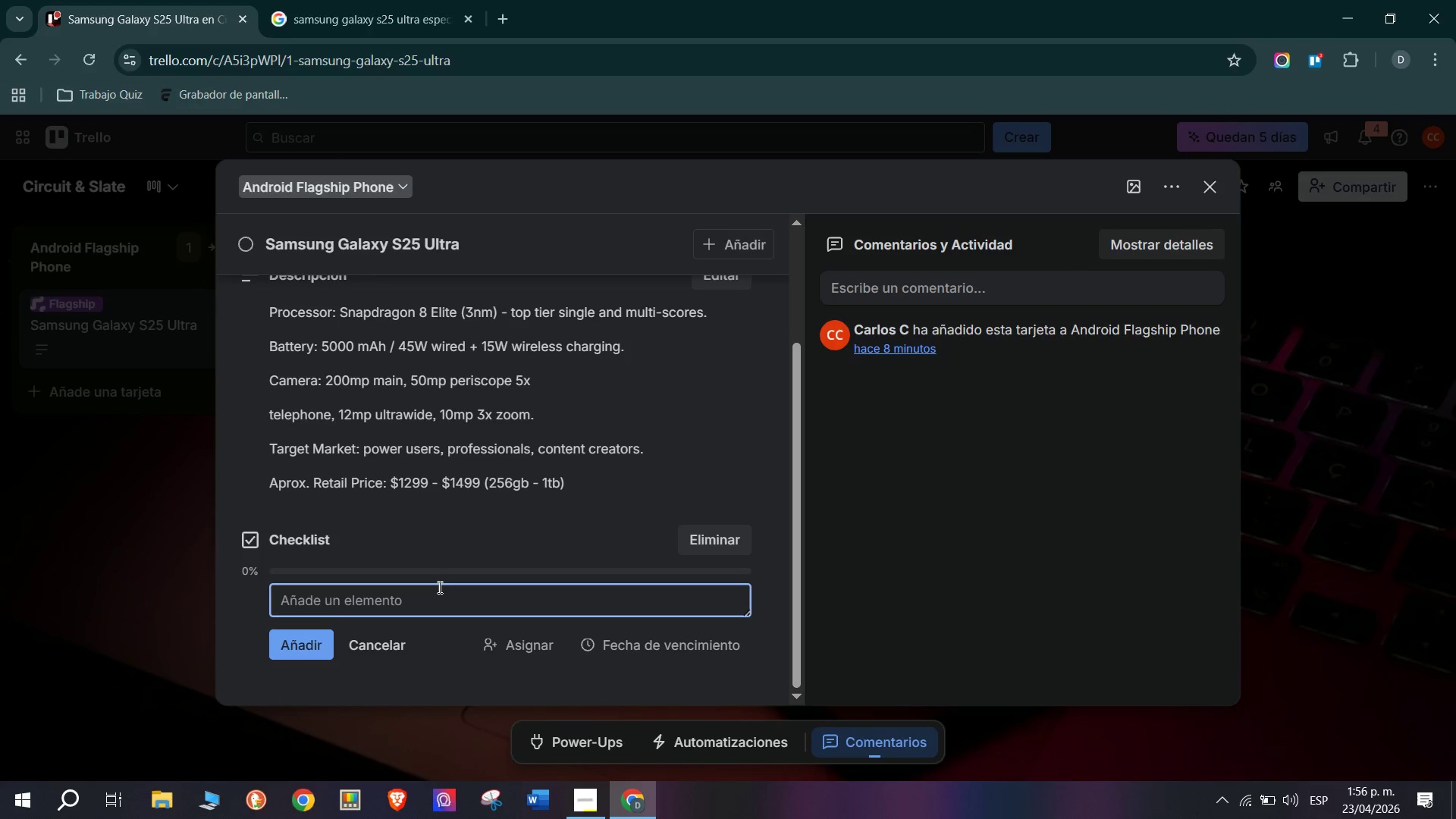 
type(Verify Processor Benchmar)
key(Backspace)
key(Backspace)
type(ark *Antutu [Break])
 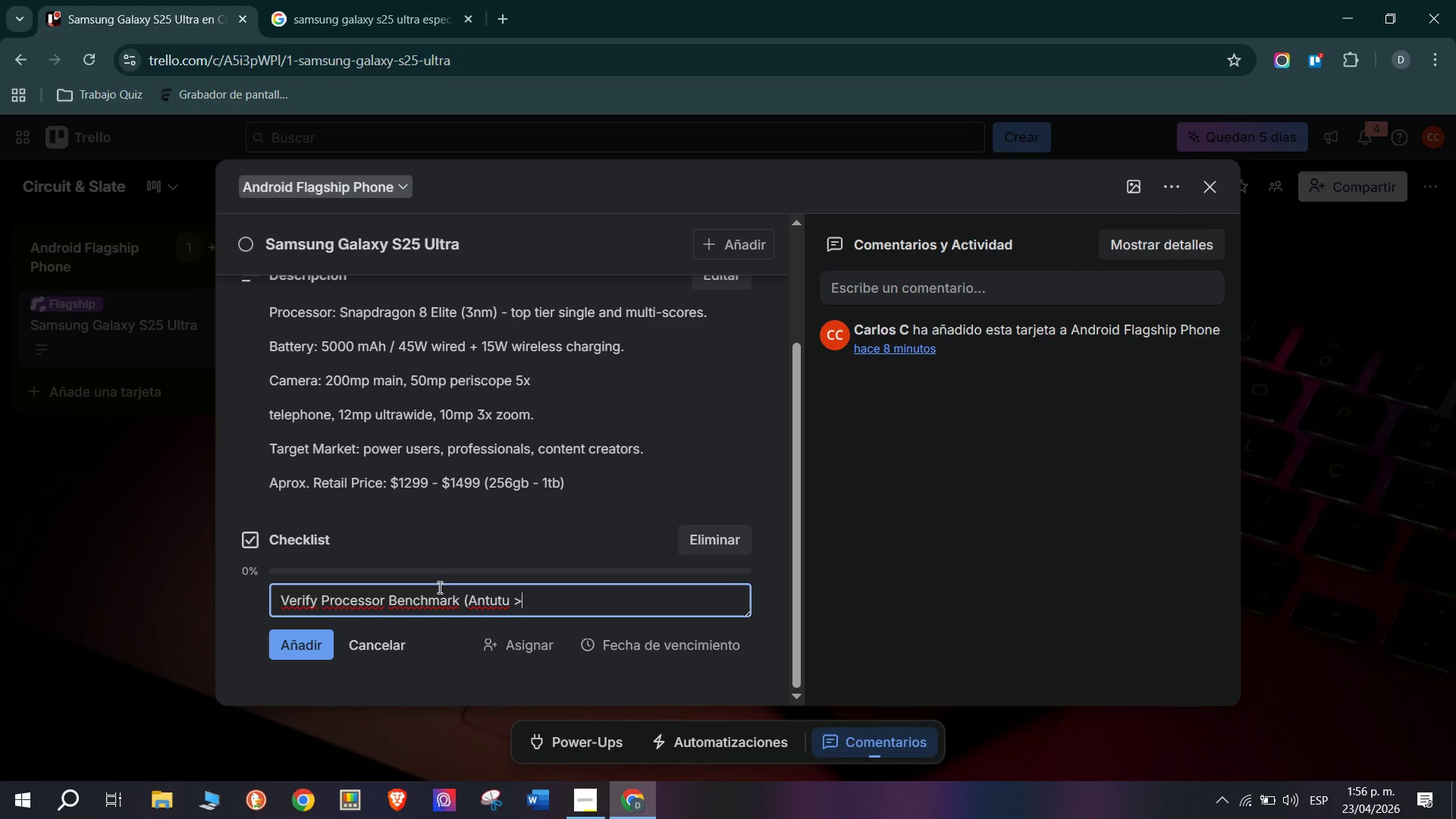 
type( 2,499)
key(Backspace)
key(Backspace)
type(00,000)
 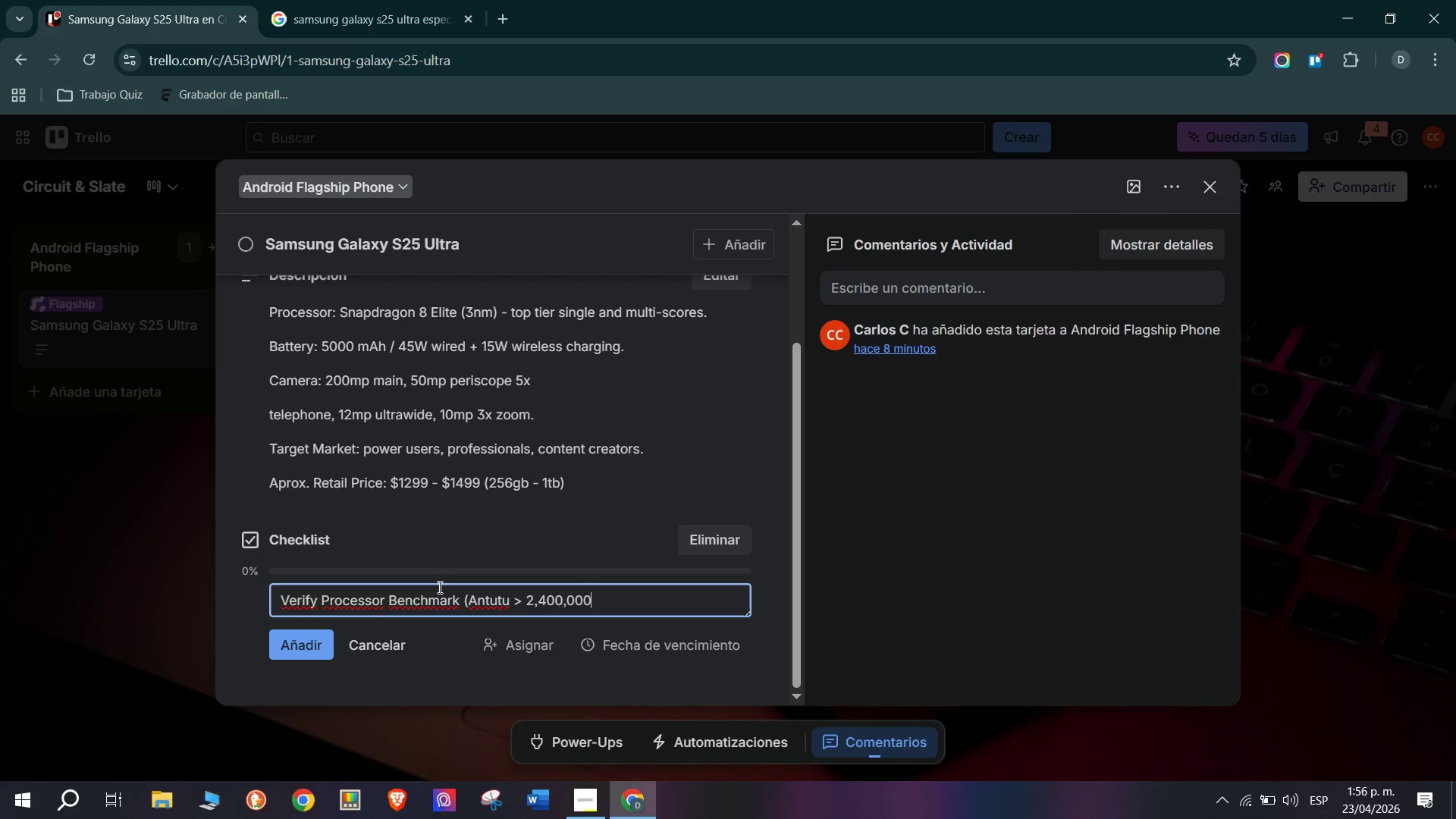 
key(Shift+9)
 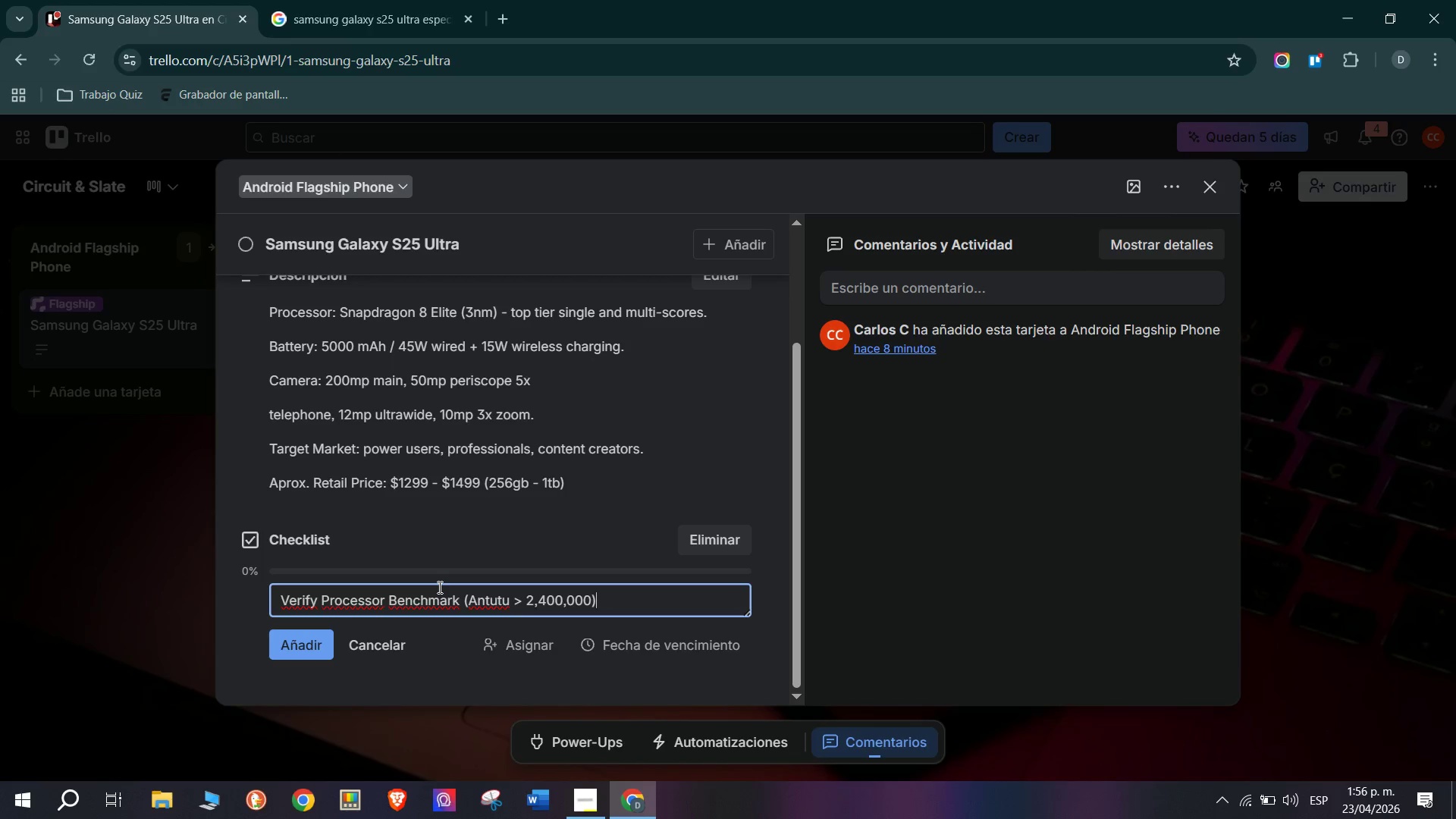 
key(Space)
 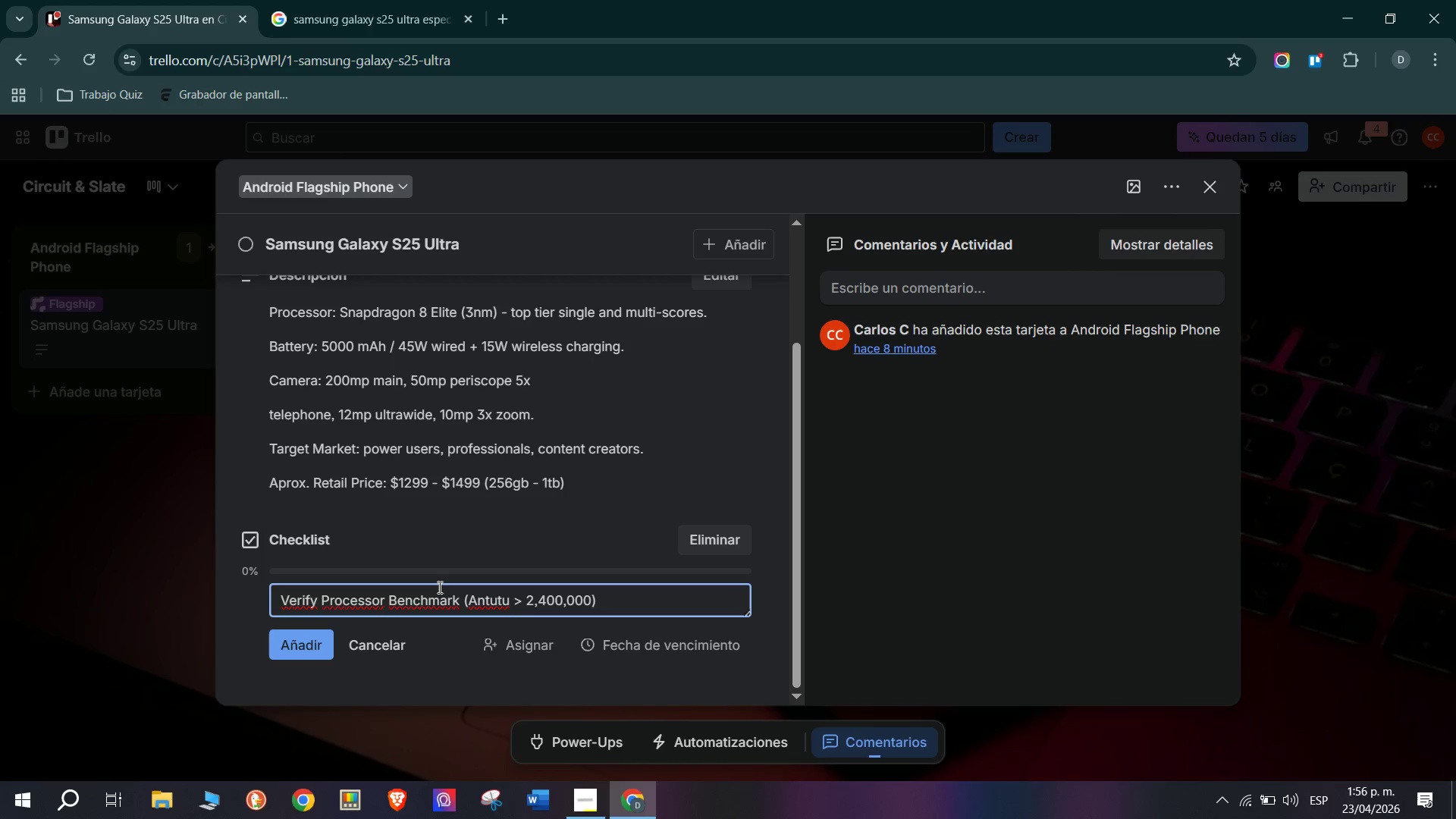 
type(against spec sheet)
 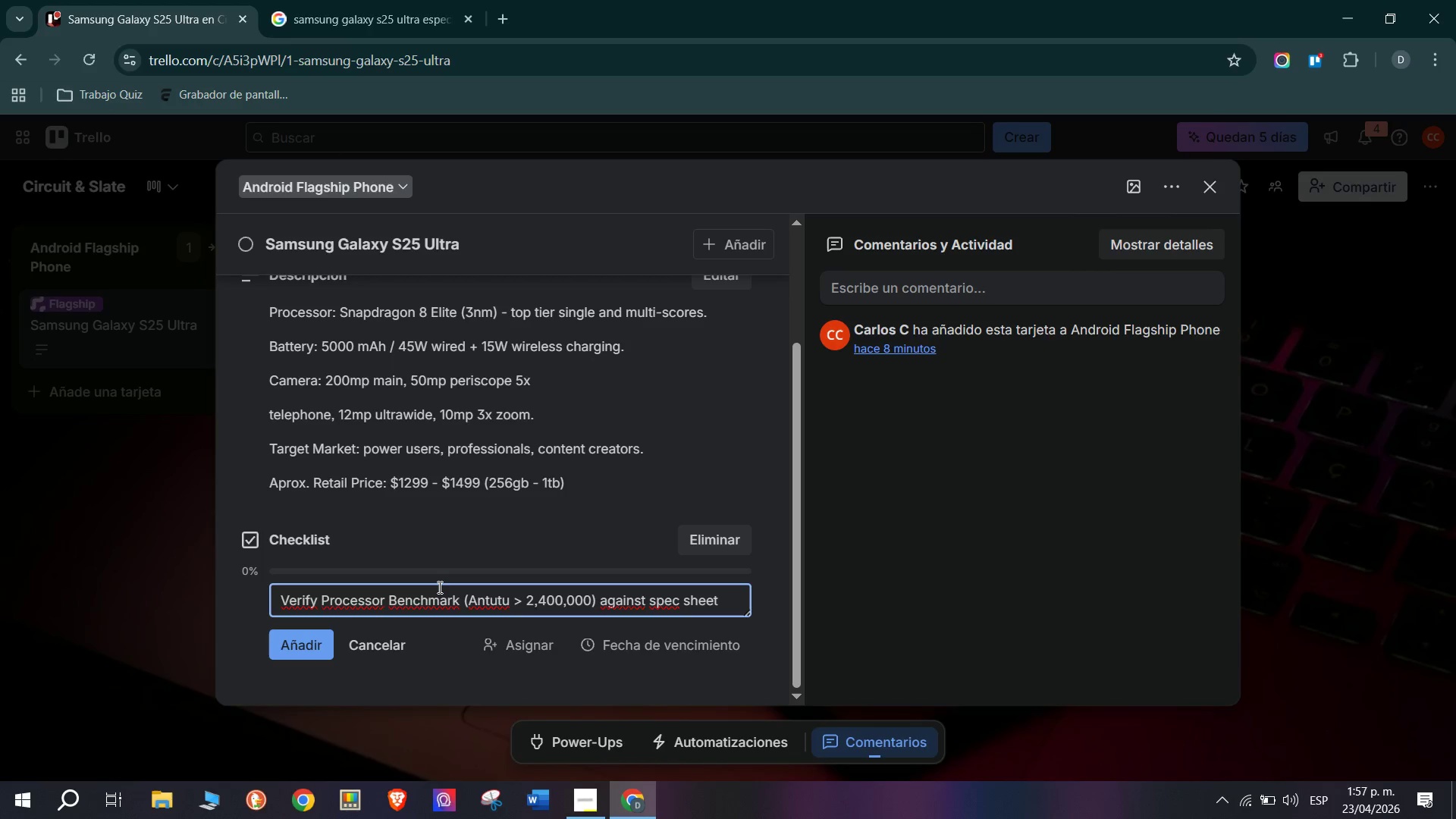 
key(Enter)
 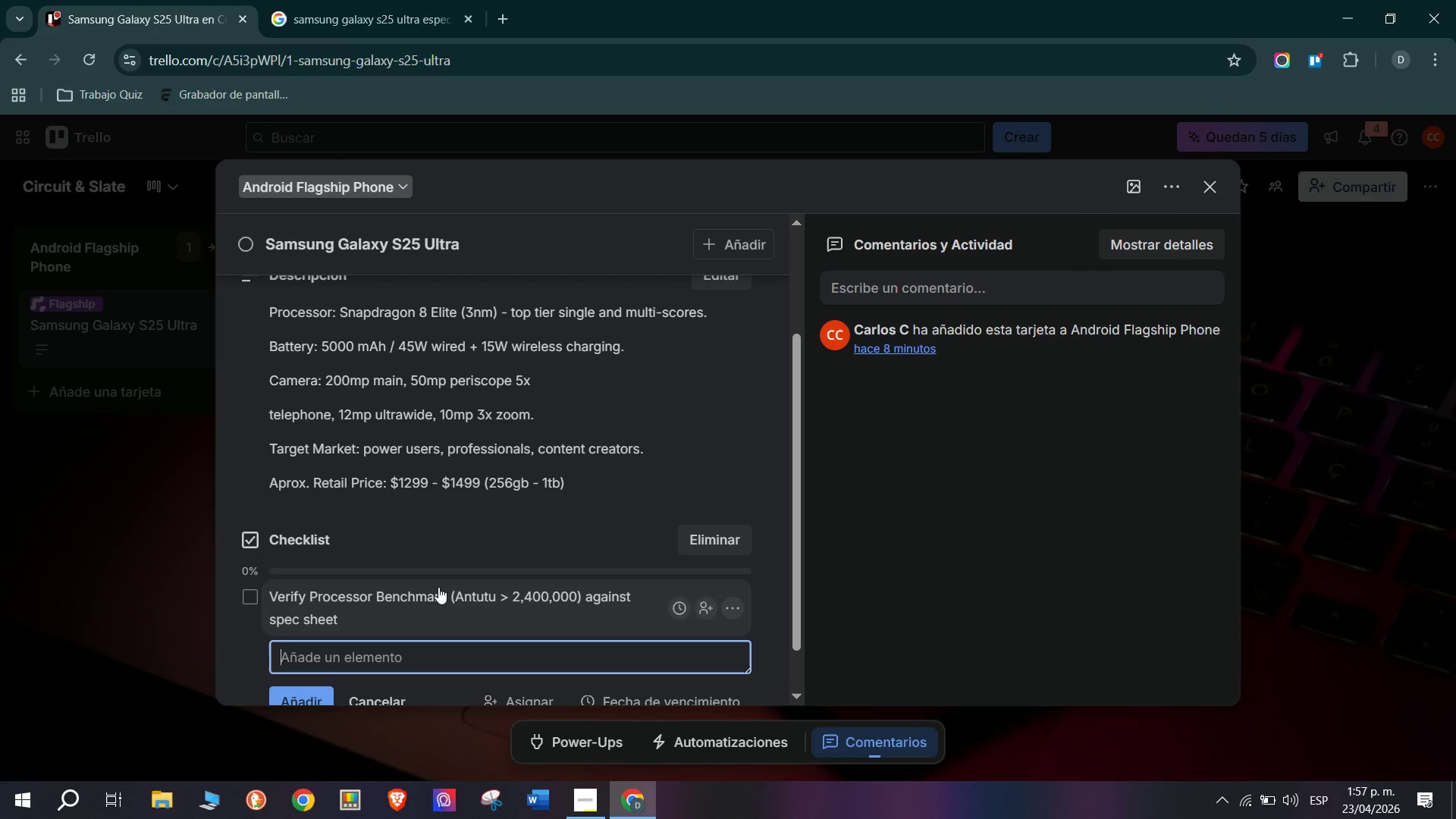 
type(Confirm )
 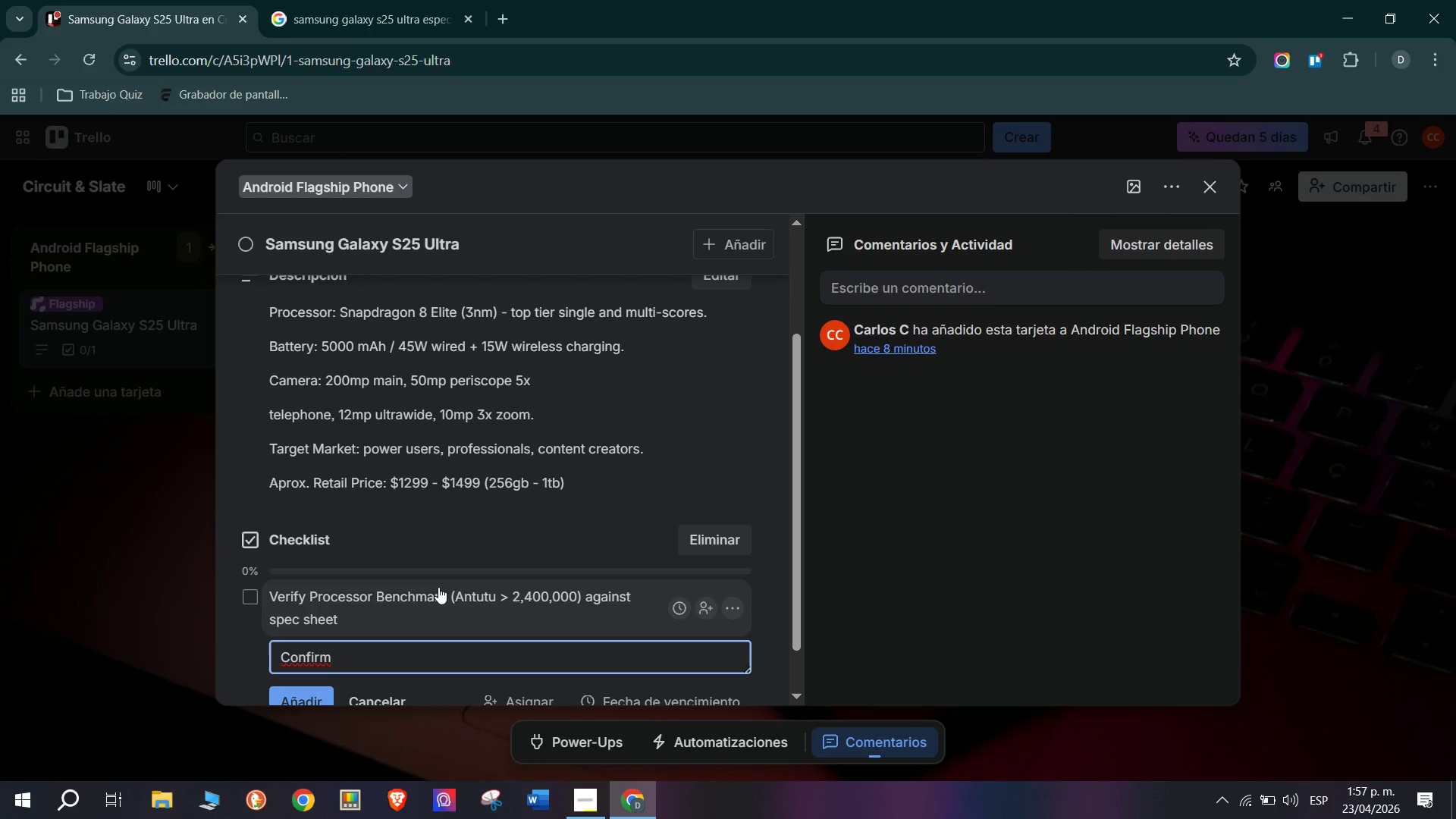 
wait(5.19)
 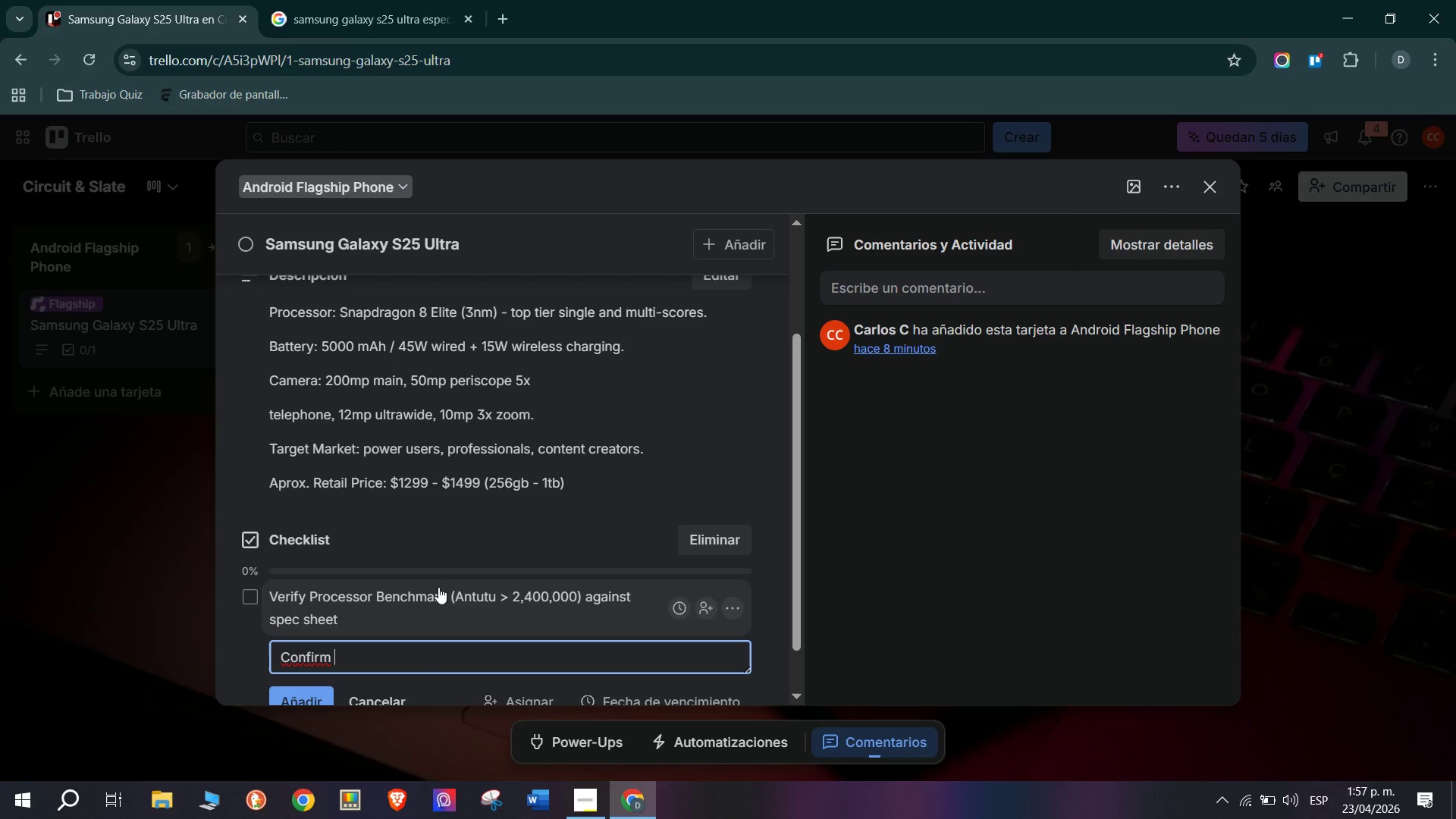 
type(in-store)
 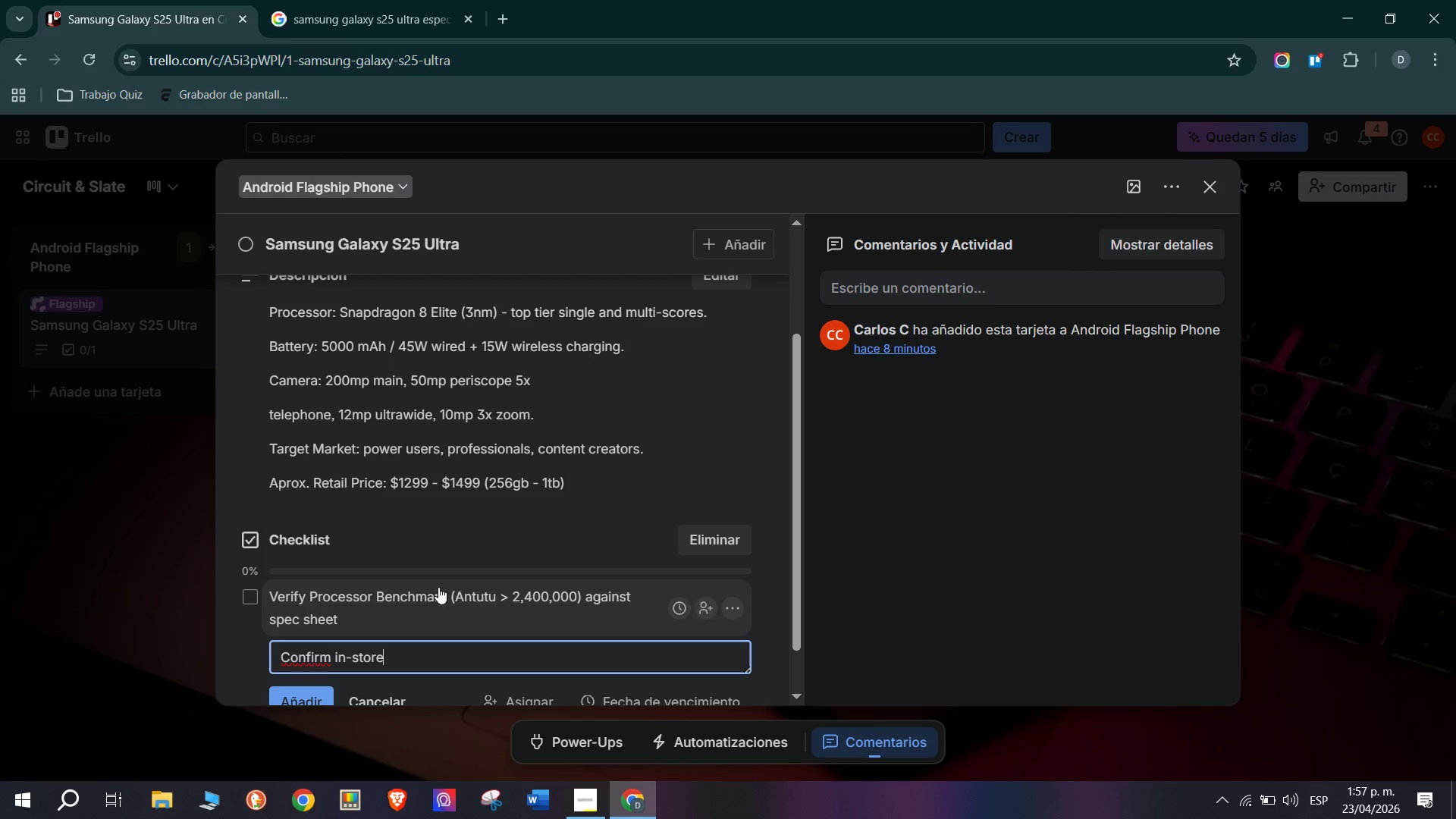 
wait(6.28)
 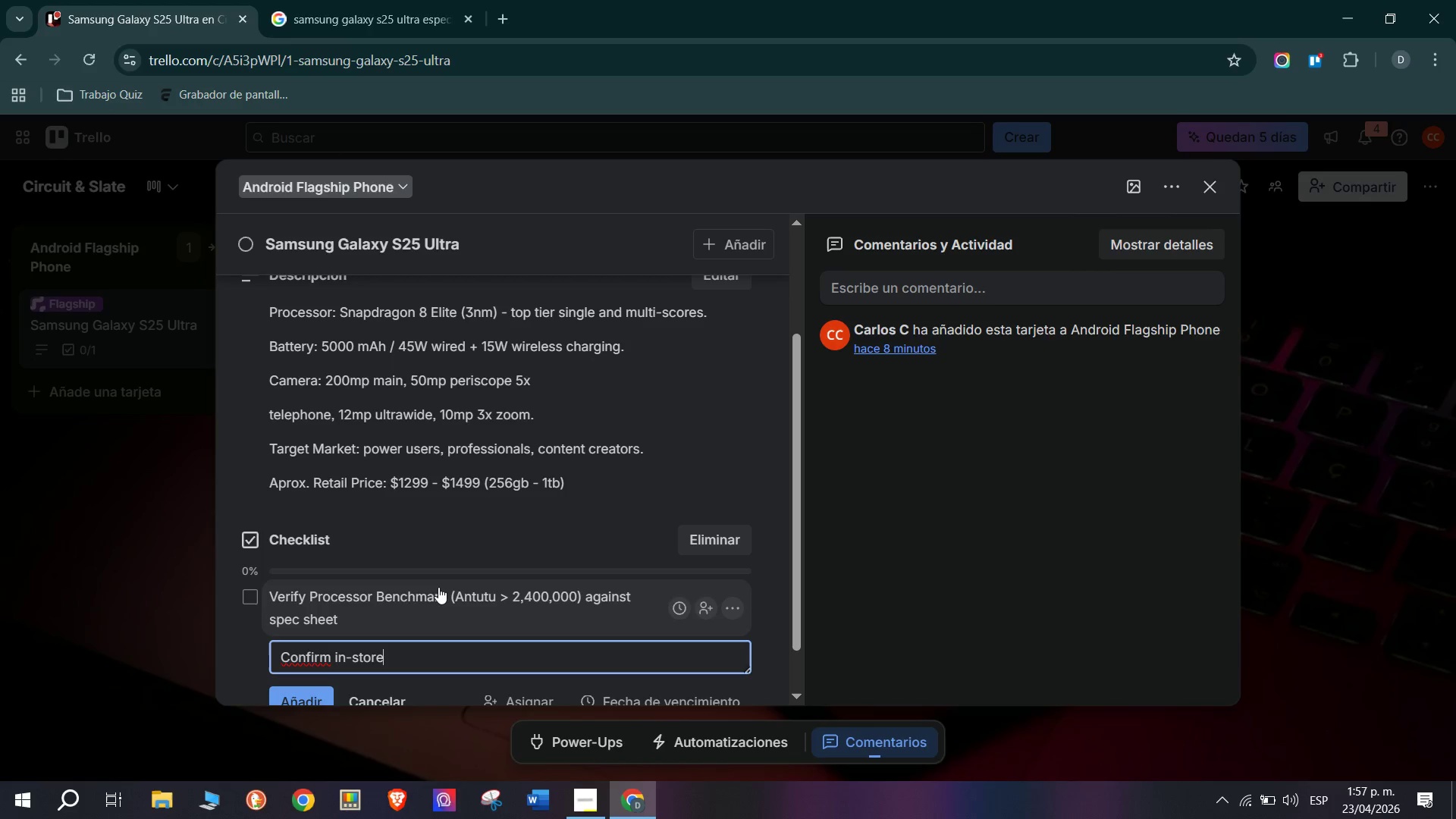 
type( demo )
 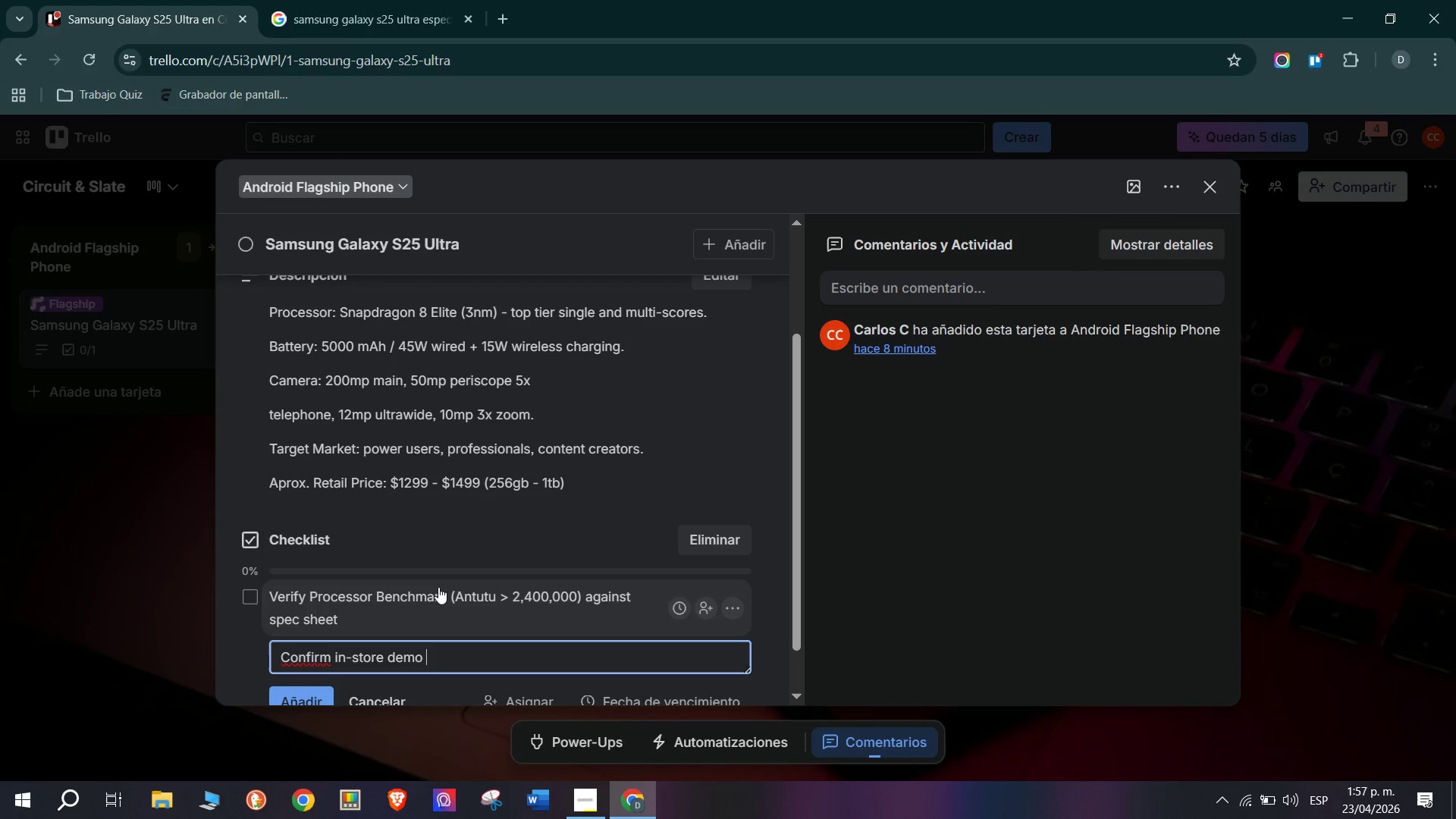 
type(unit availability and display quality *2600 nits peak()
 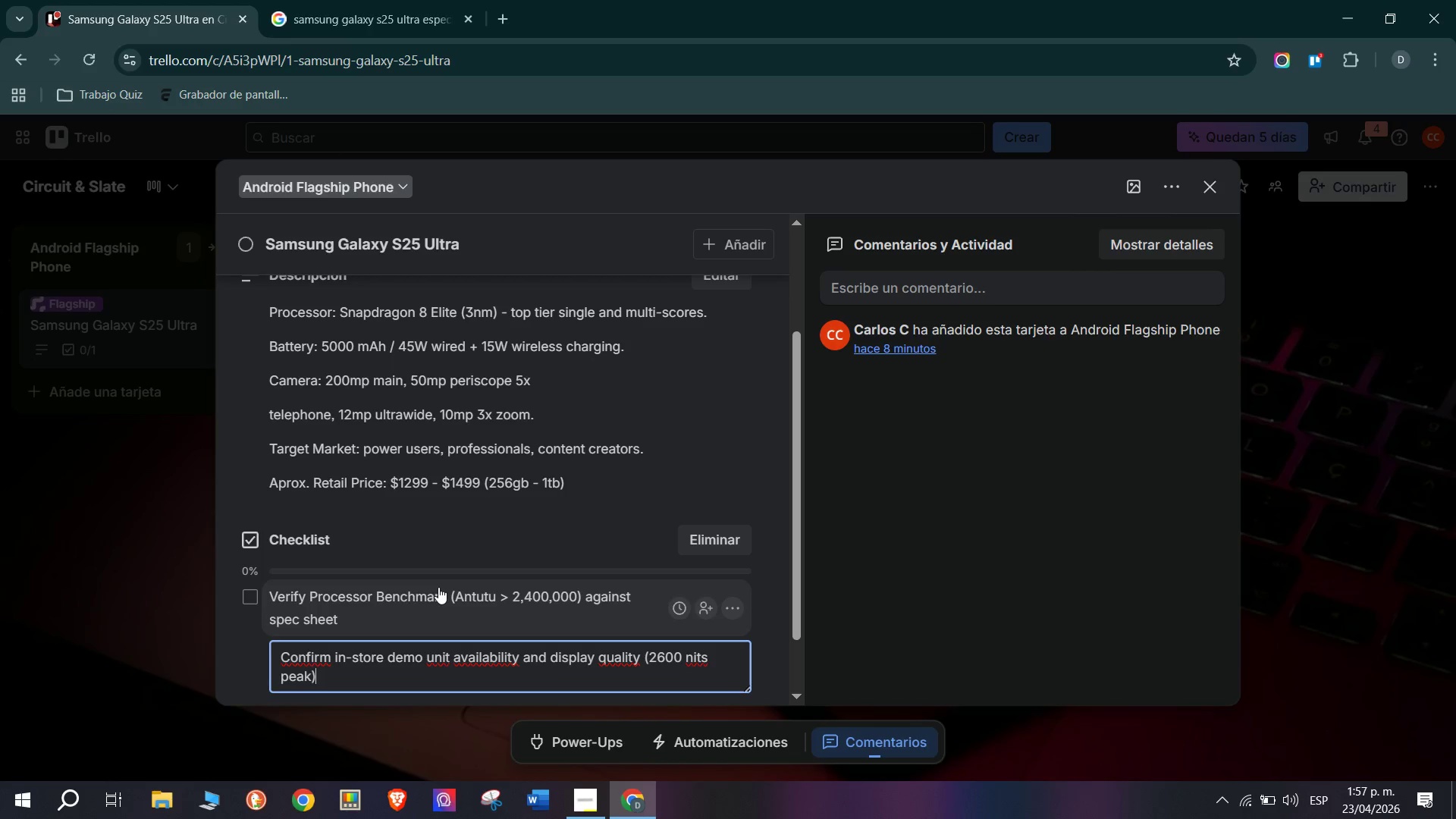 
key(Enter)
 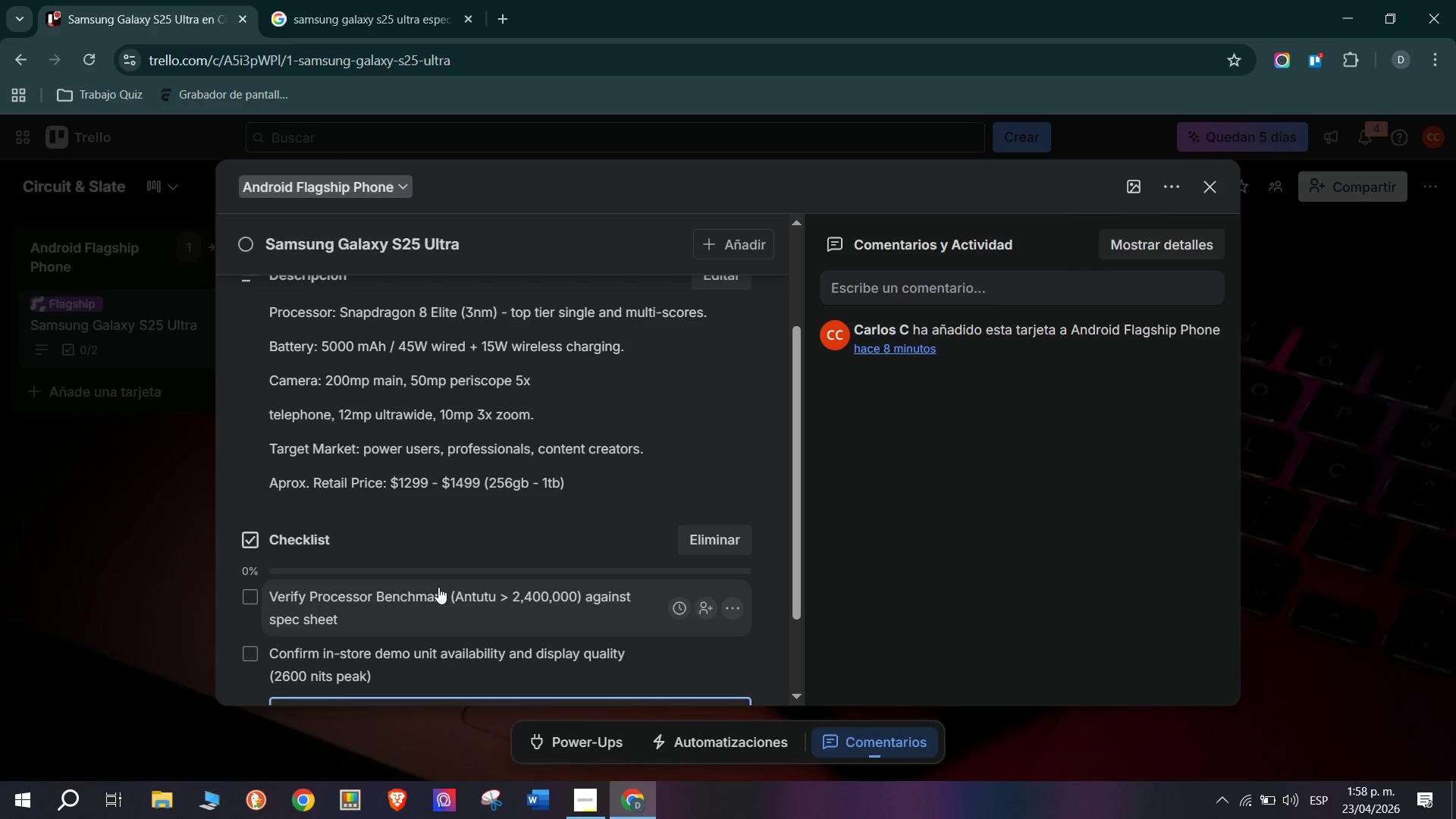 
type(Compare retail)
 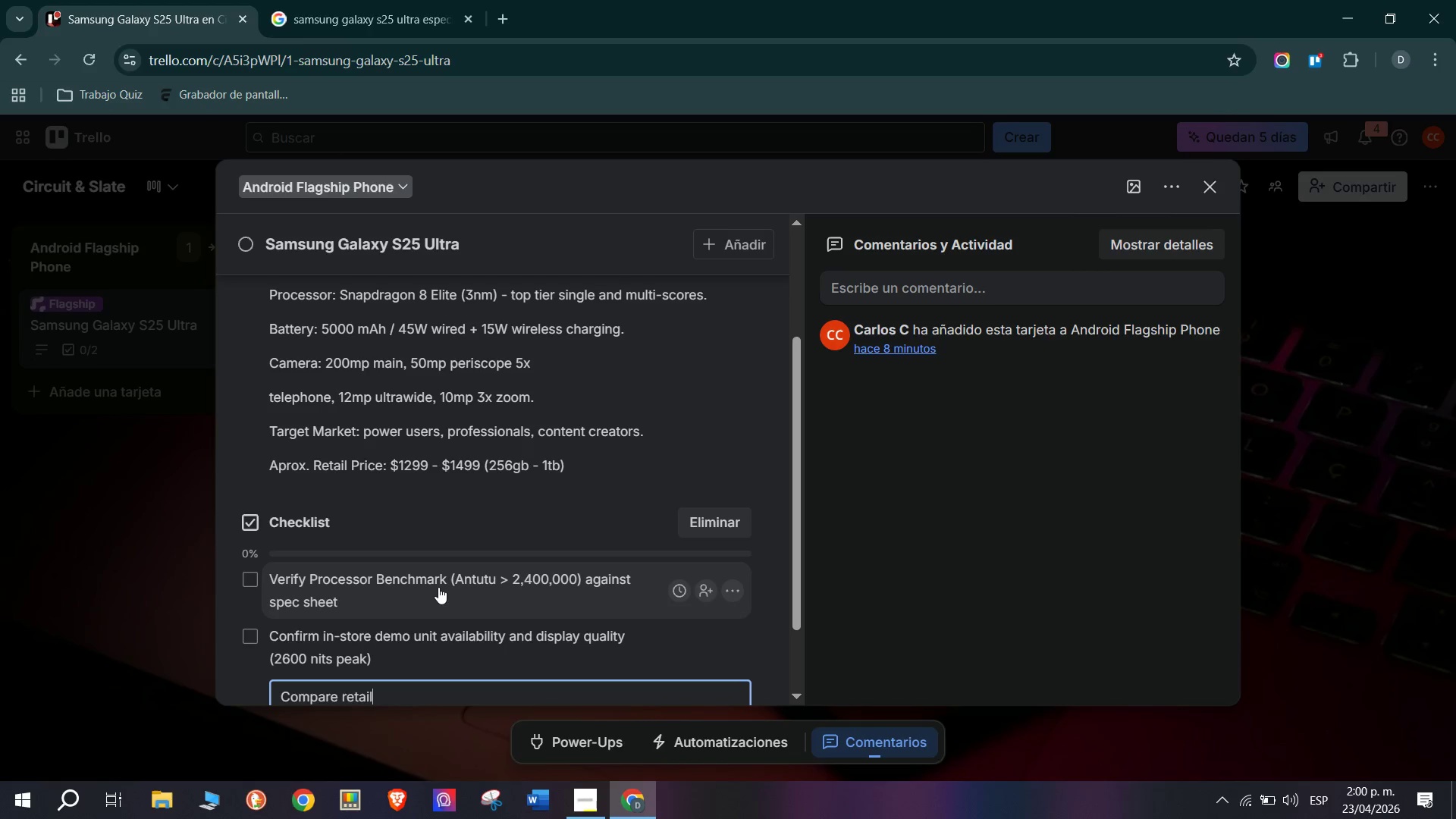 
wait(133.31)
 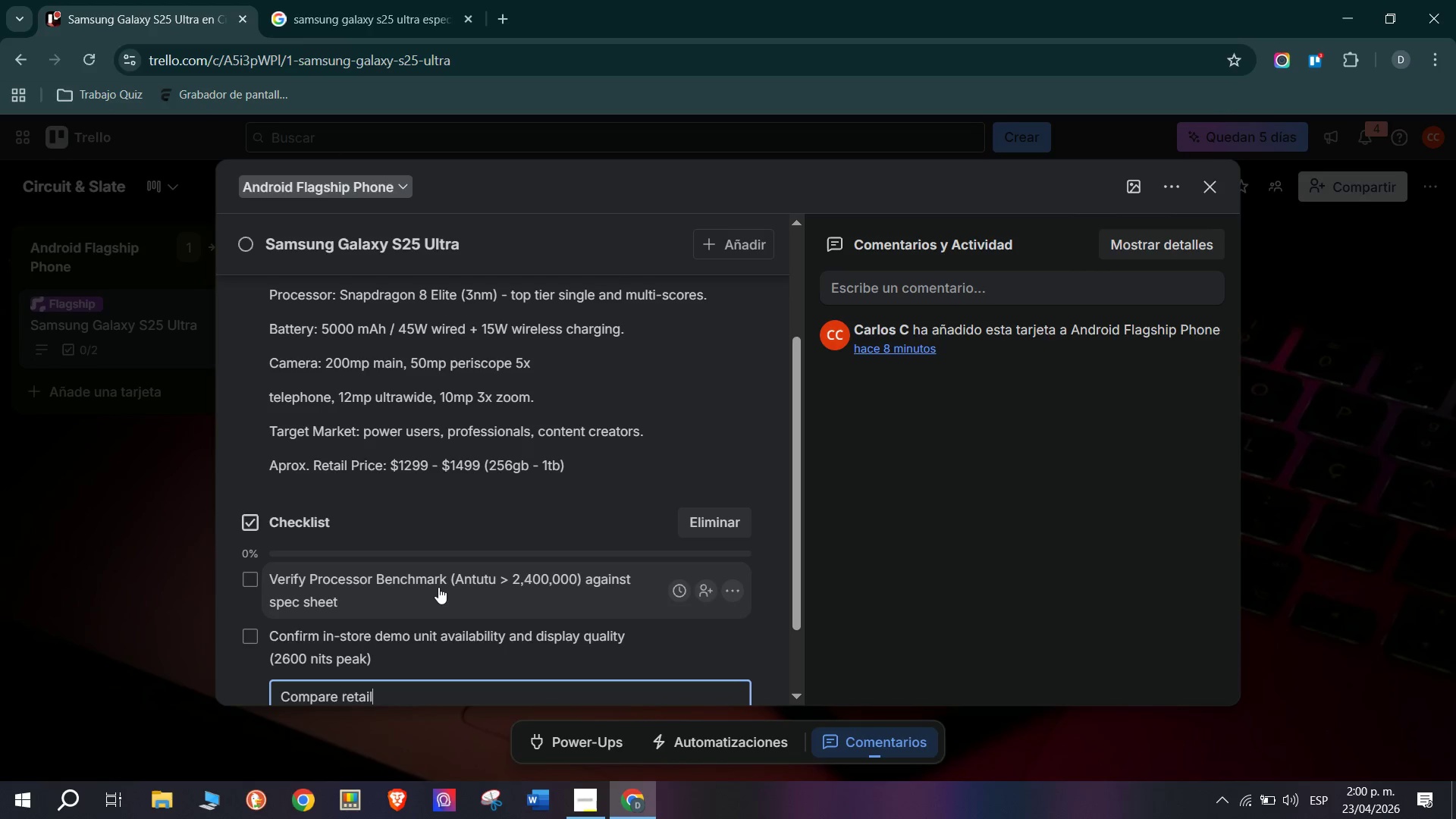 
key(Space)
 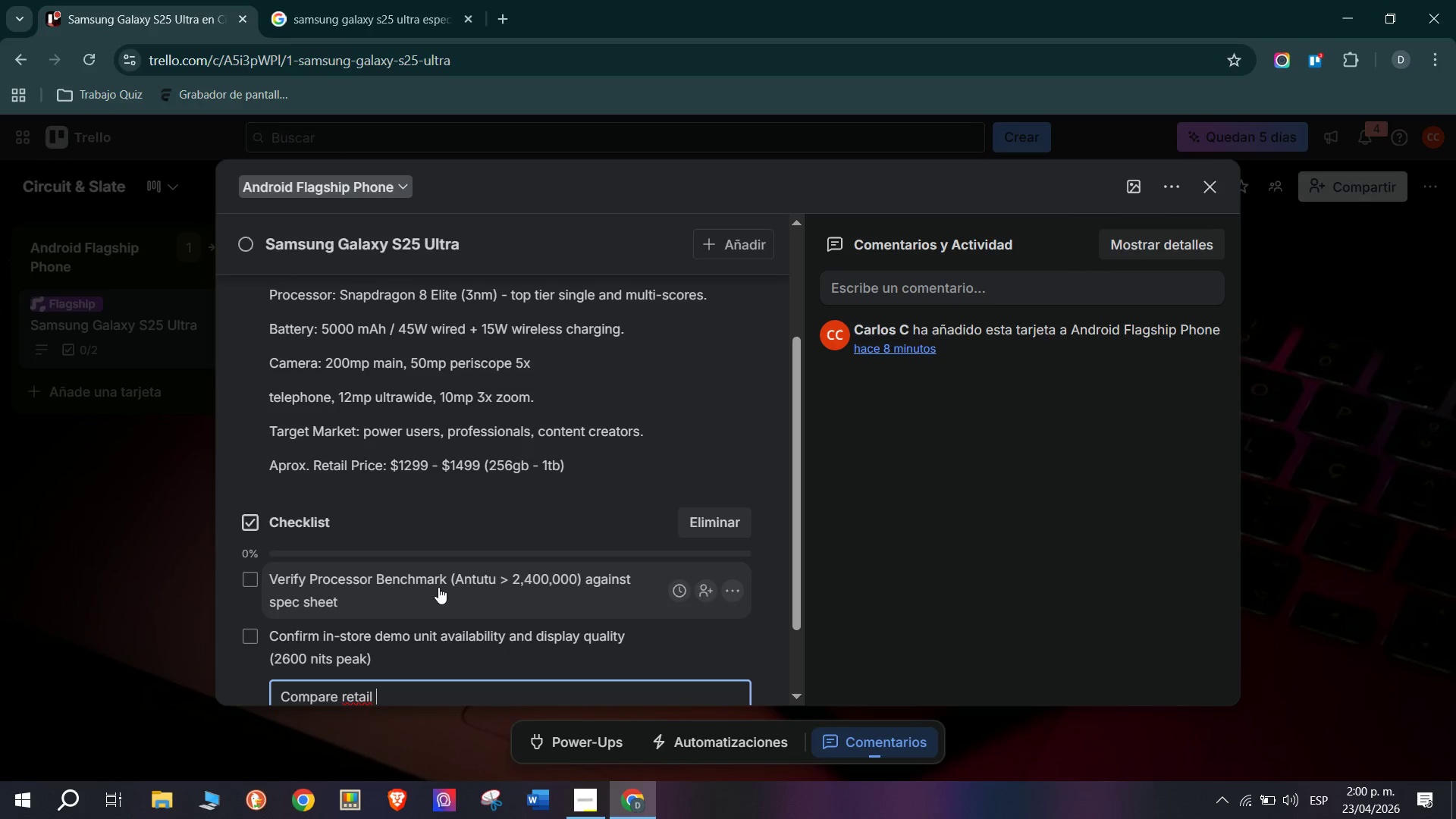 
type(margin c)
key(Backspace)
type(vs Samd)
key(Backspace)
type(sung authorized reseller agreement)
 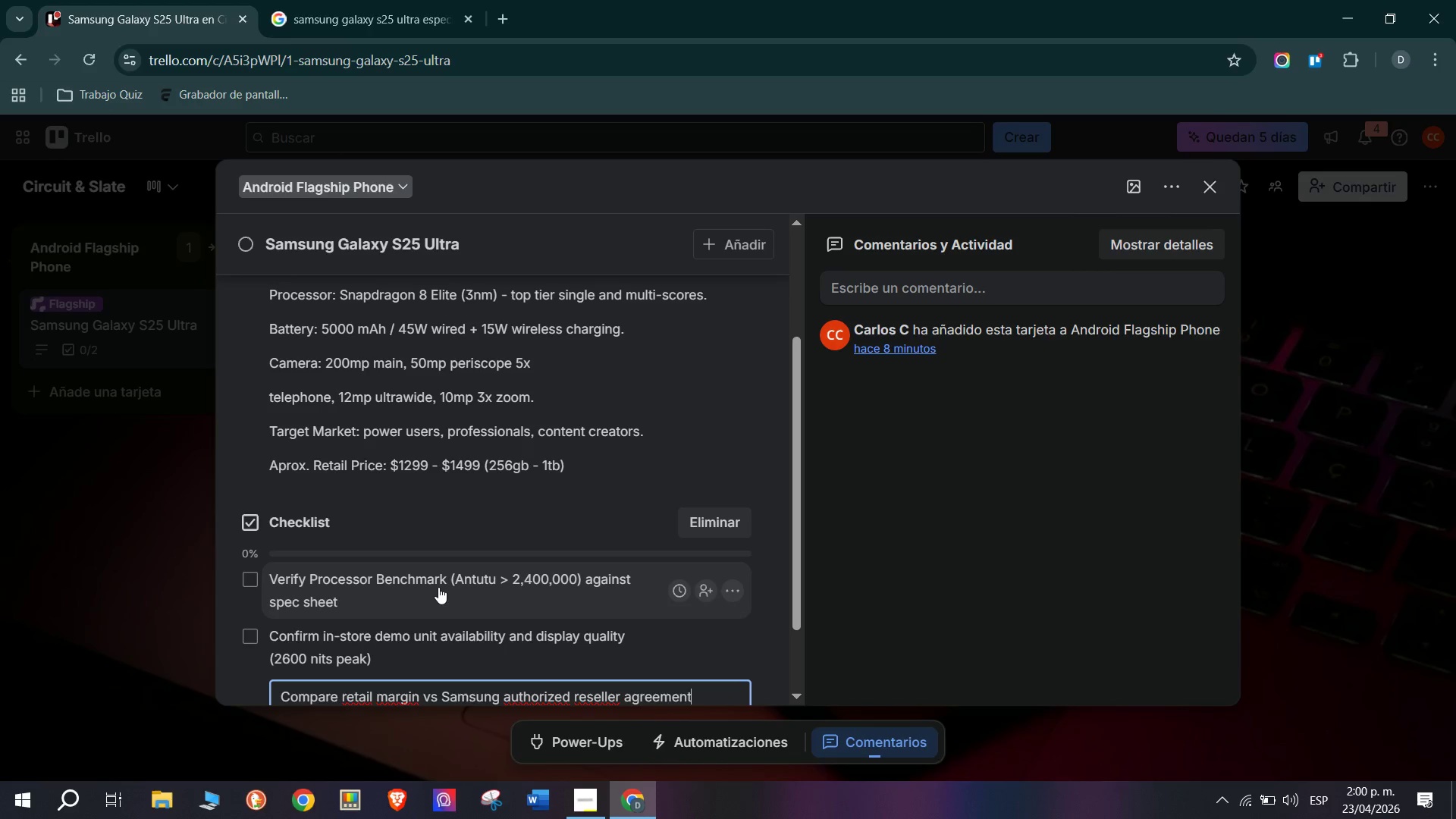 
key(Enter)
 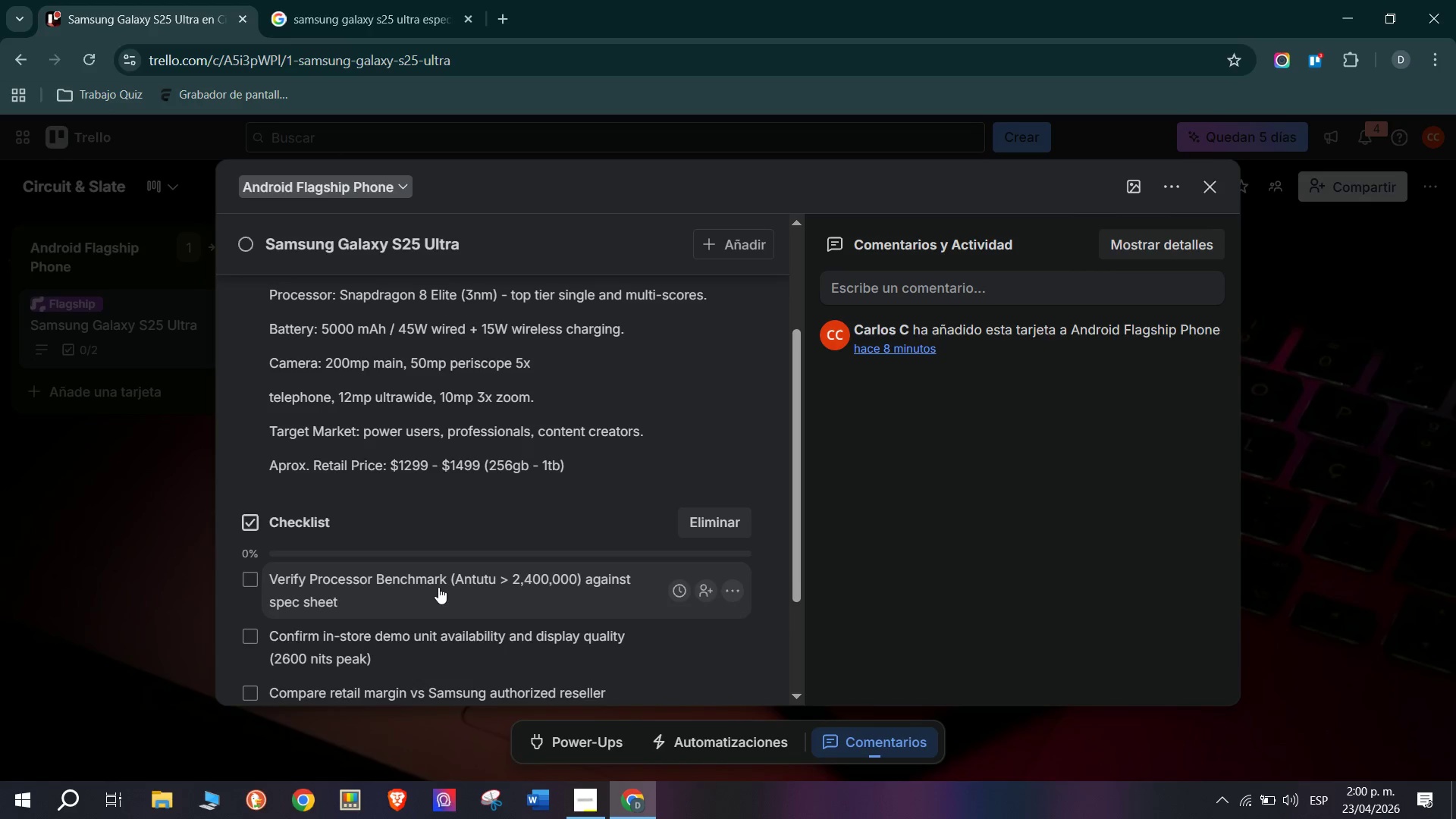 
type(Document cons> hig)
 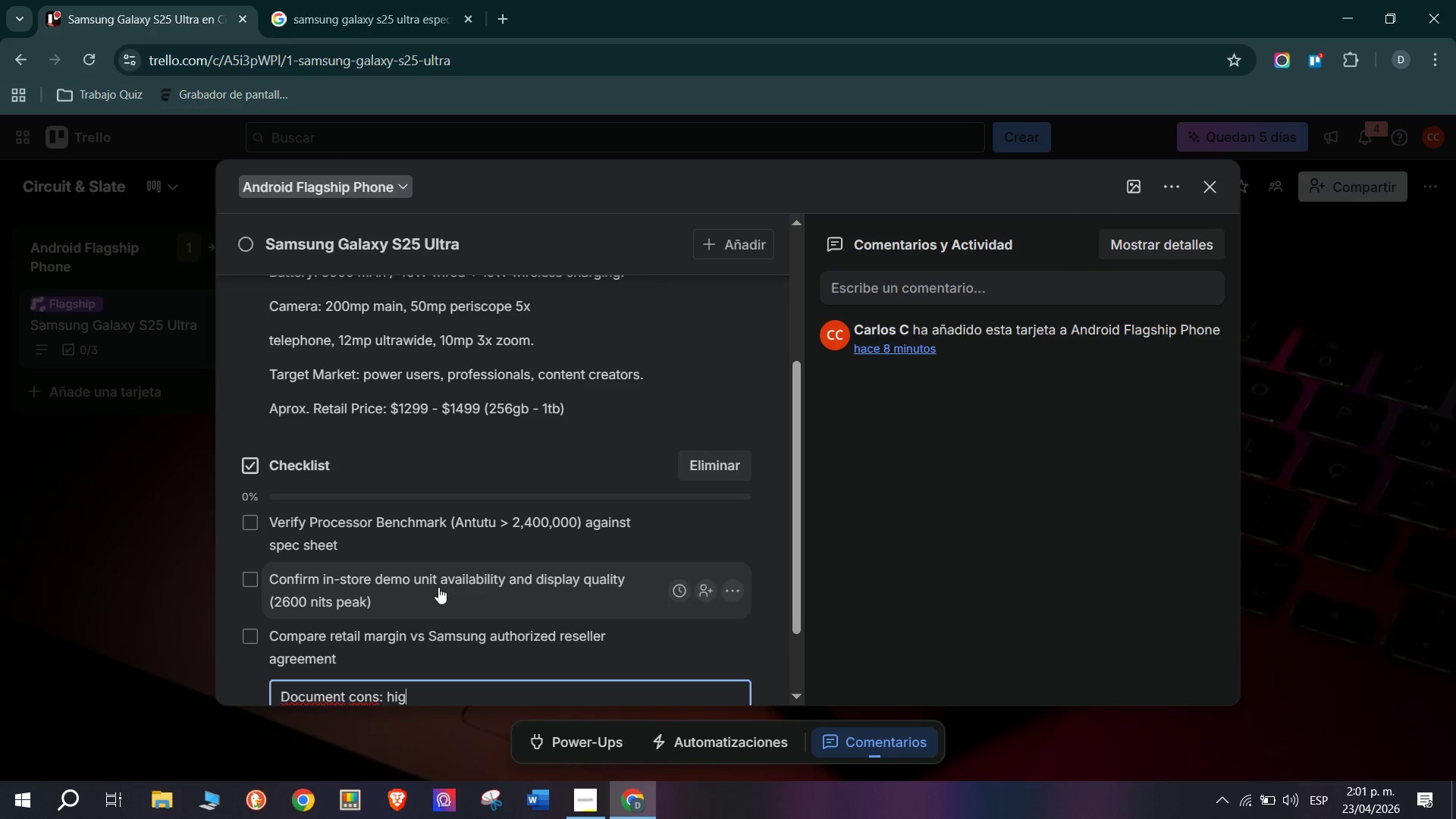 
wait(8.33)
 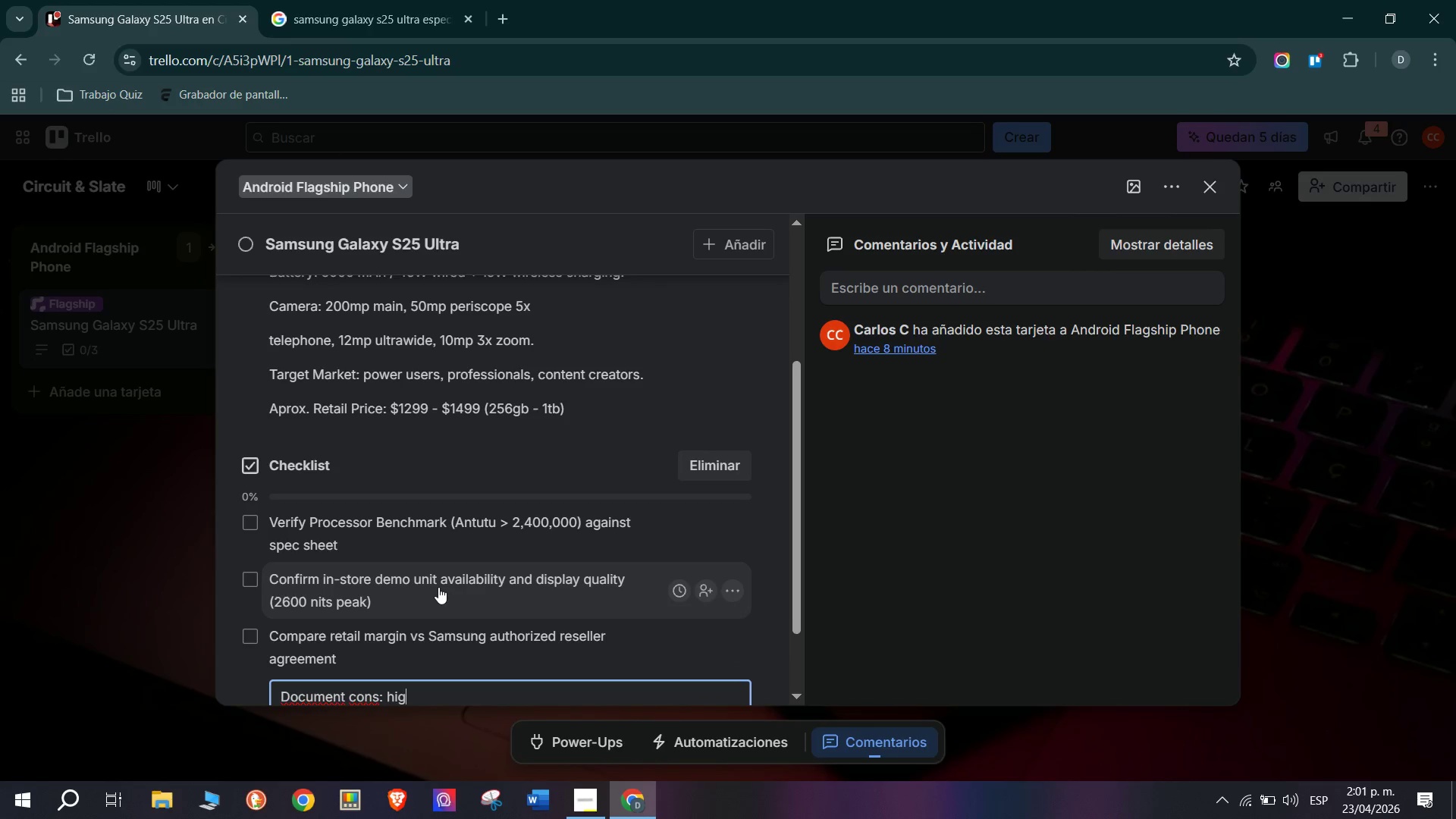 
type(h price point)
 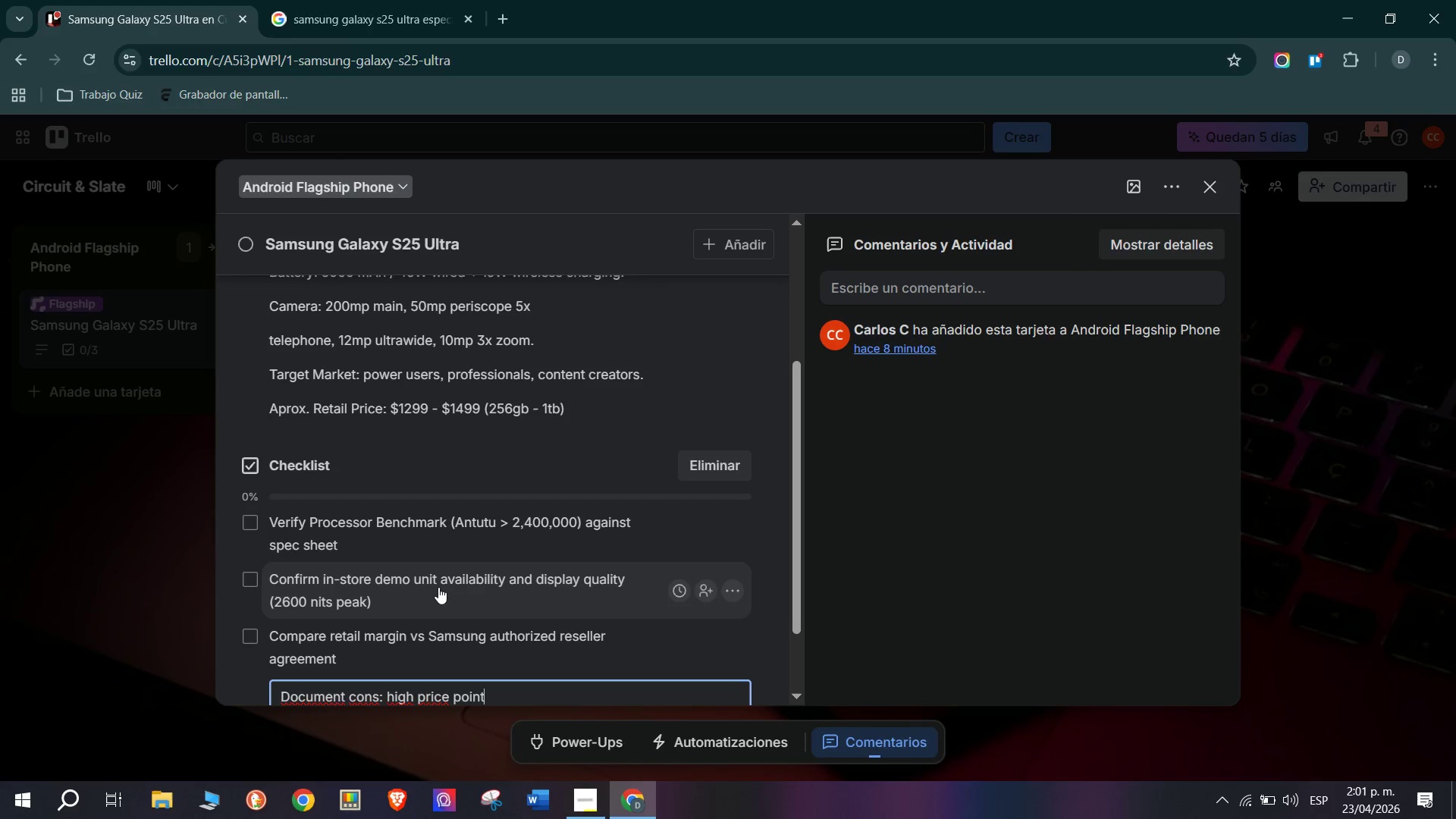 
type(, no headphone jack )
key(Backspace)
type(, steep learno)
key(Backspace)
type(ing curve for Sp)
key(Backspace)
type( pem)
key(Backspace)
type(n)
 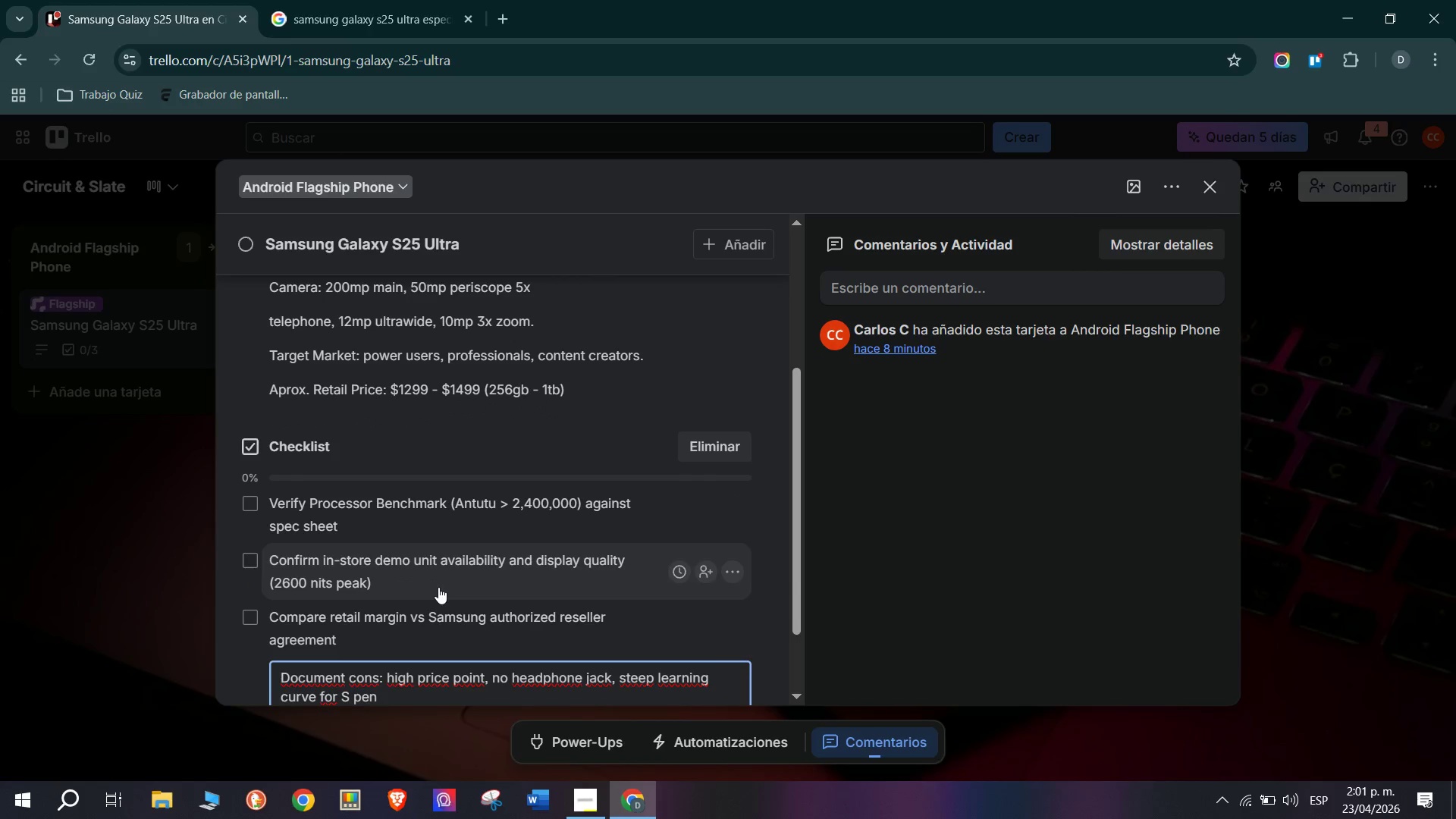 
scroll: coordinate [402, 581], scroll_direction: down, amount: 8.0
 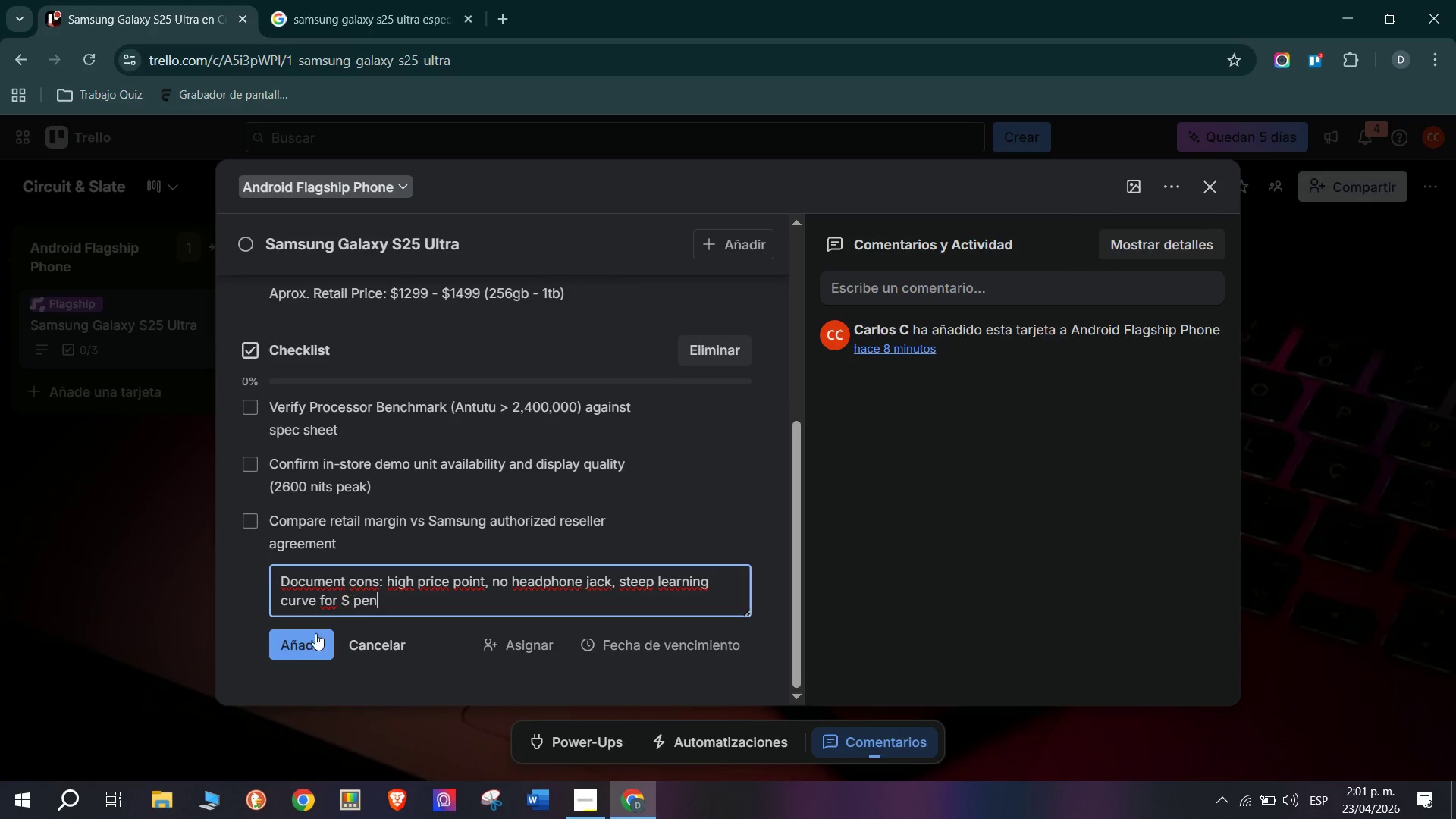 
left_click([299, 656])
 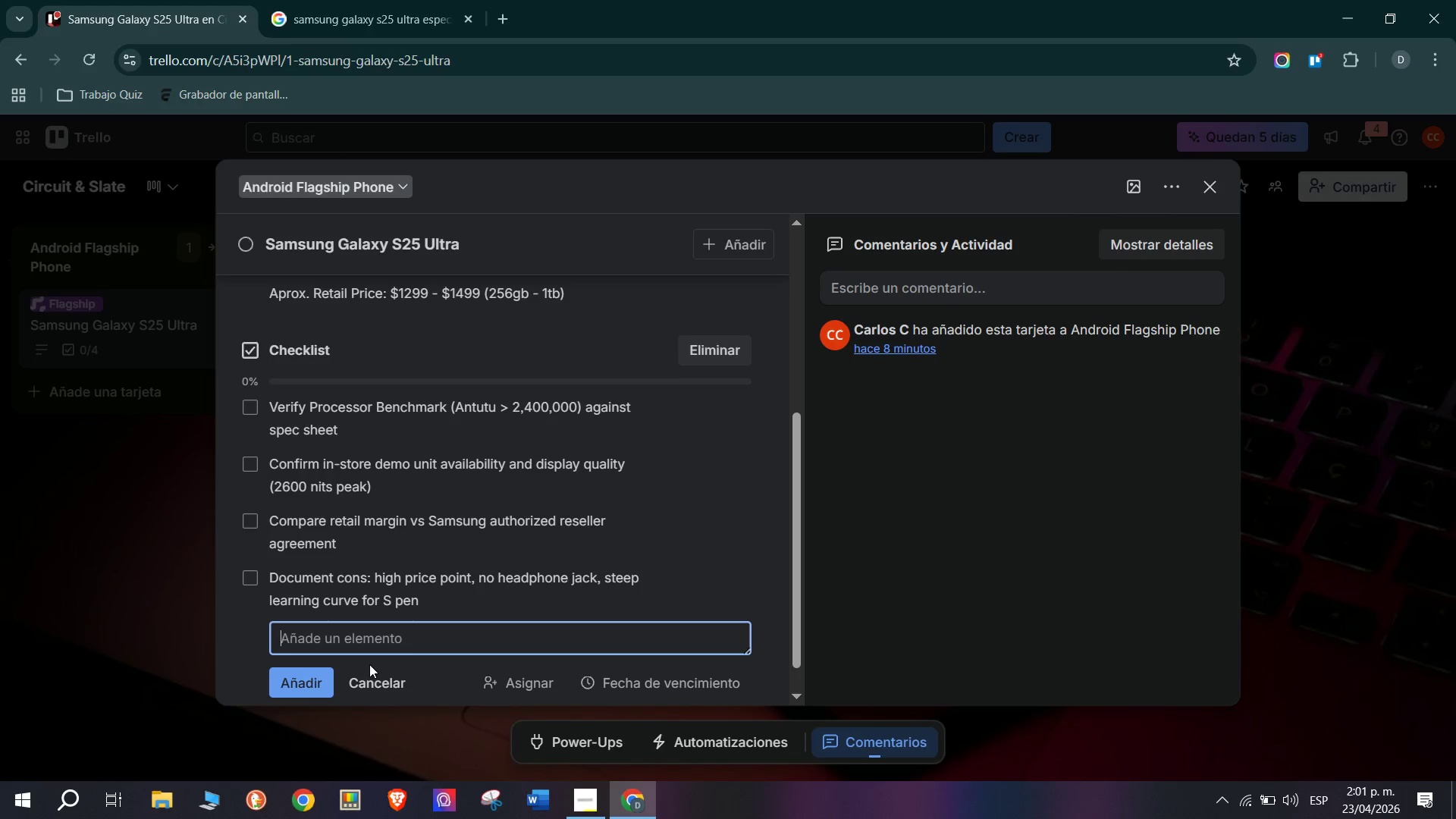 
left_click([422, 0])
 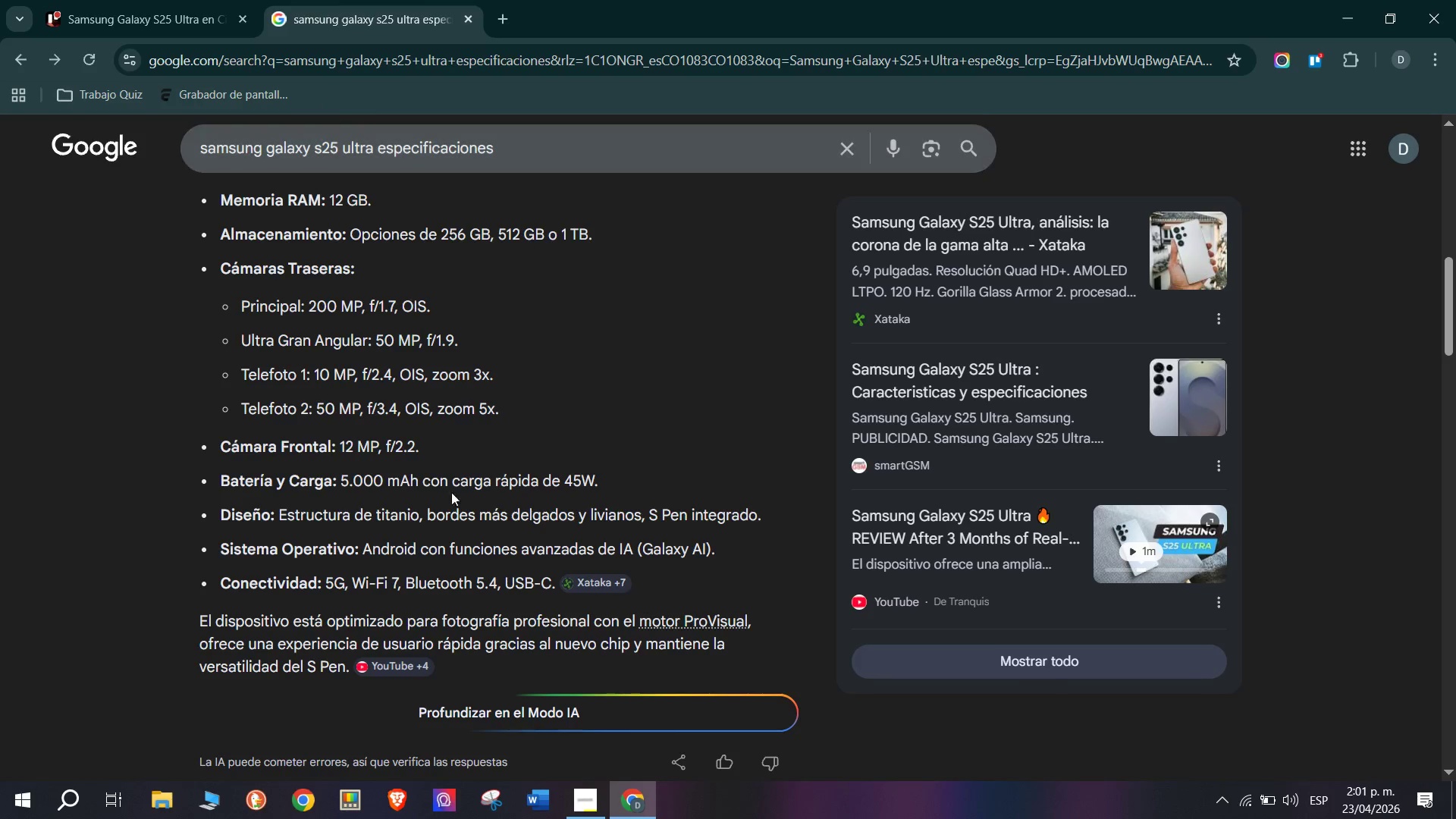 
scroll: coordinate [453, 502], scroll_direction: down, amount: 1.0
 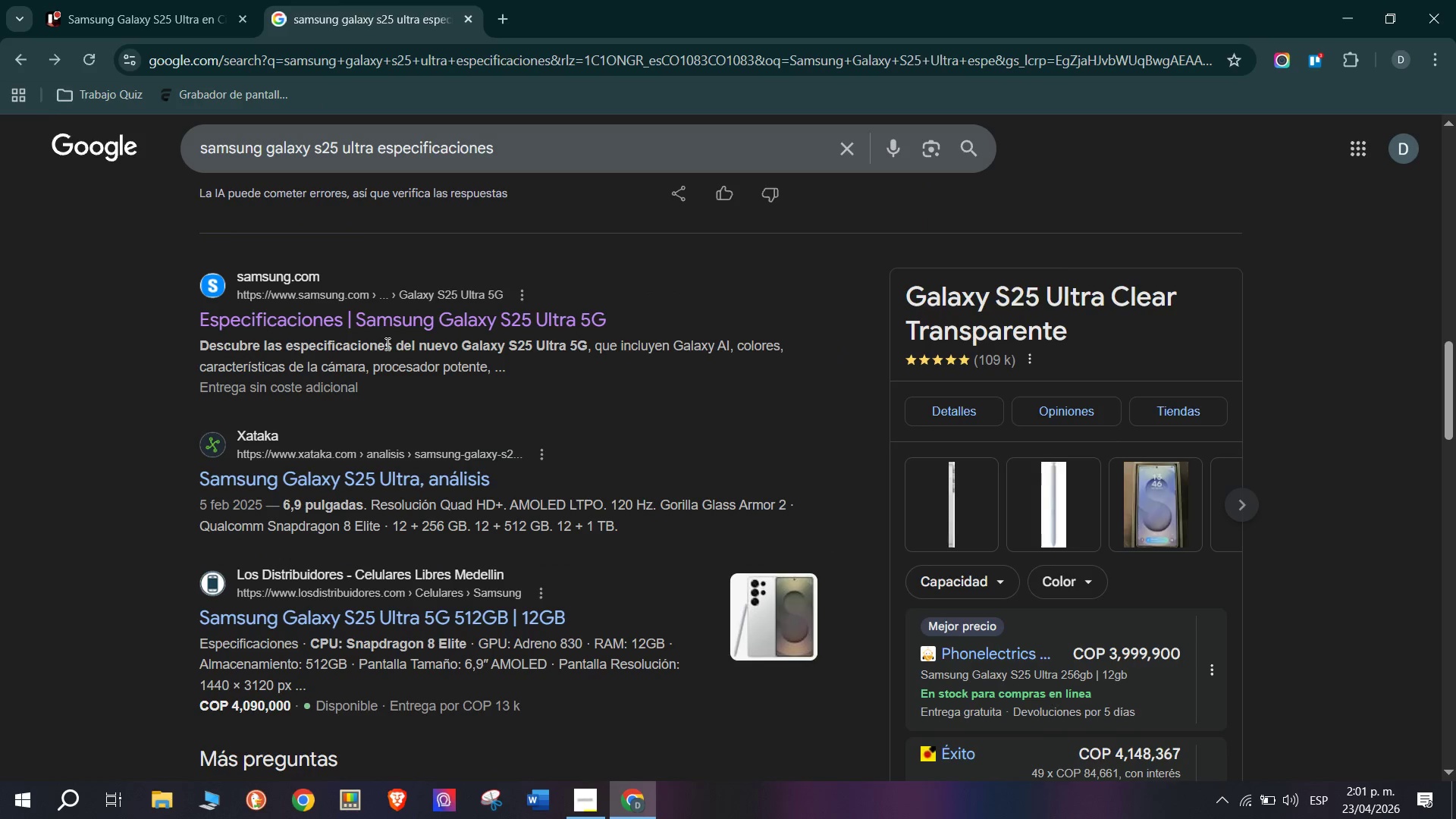 
left_click([394, 316])
 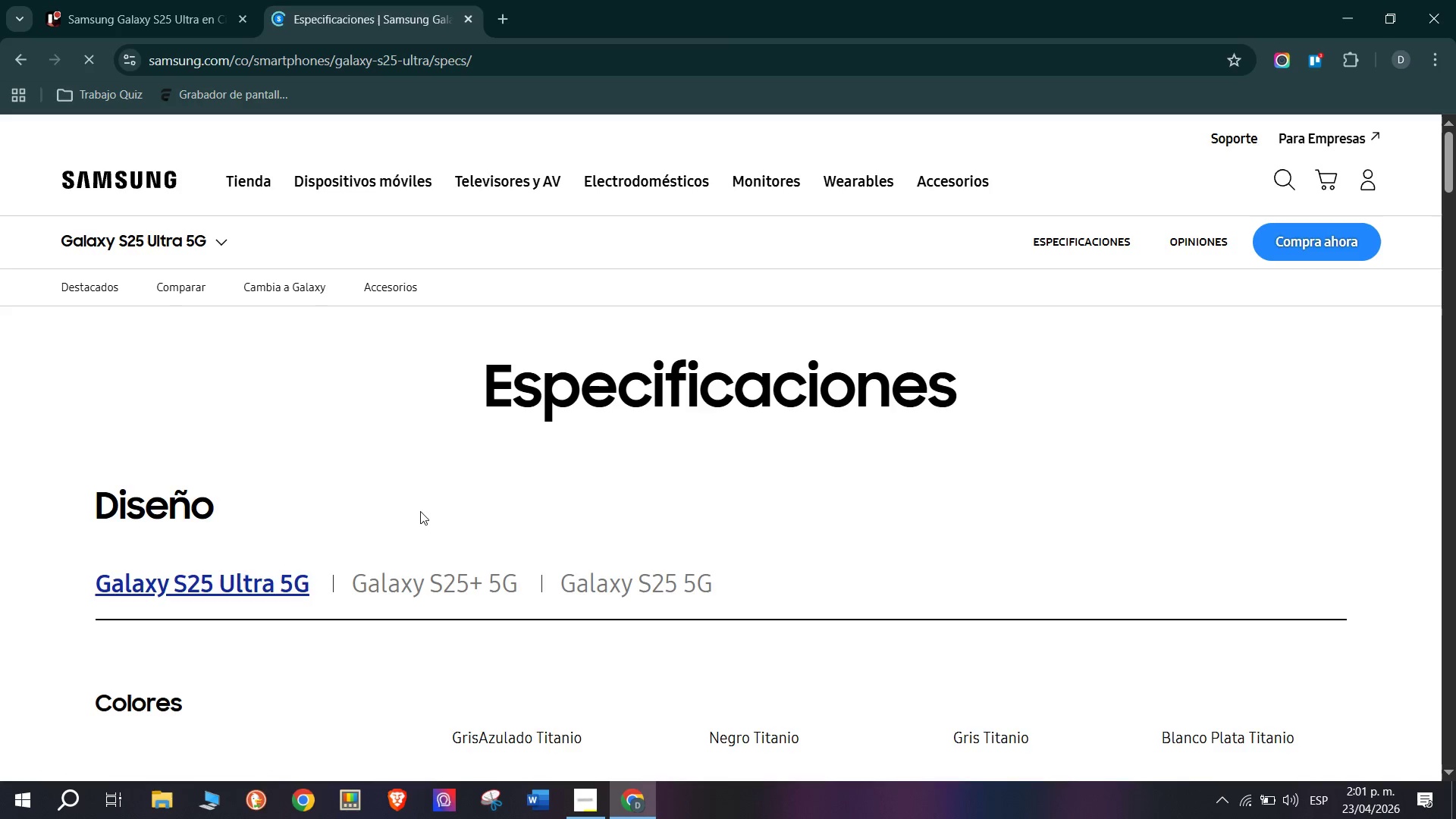 
scroll: coordinate [526, 525], scroll_direction: down, amount: 12.0
 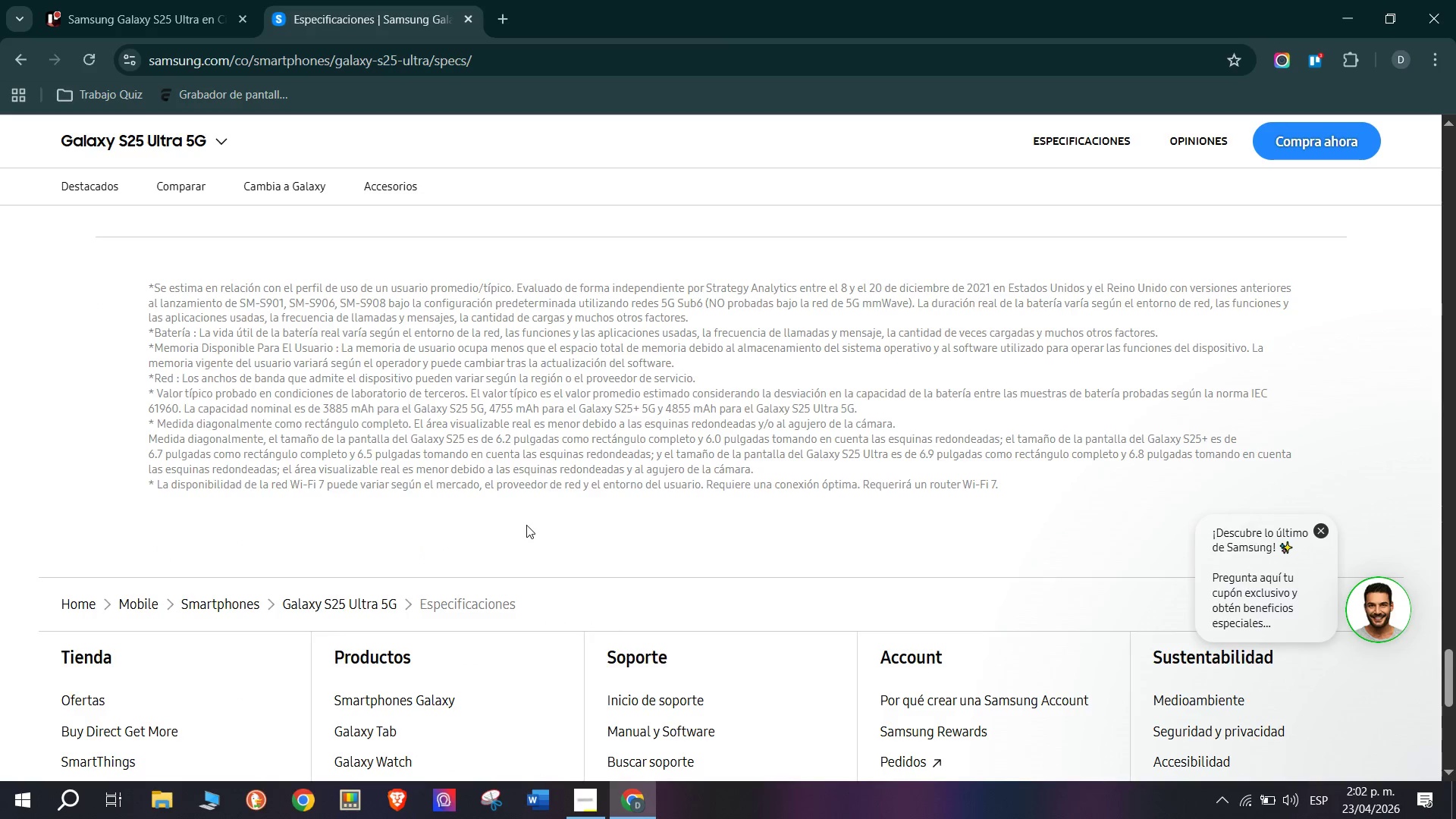 
scroll: coordinate [526, 525], scroll_direction: up, amount: 1.0
 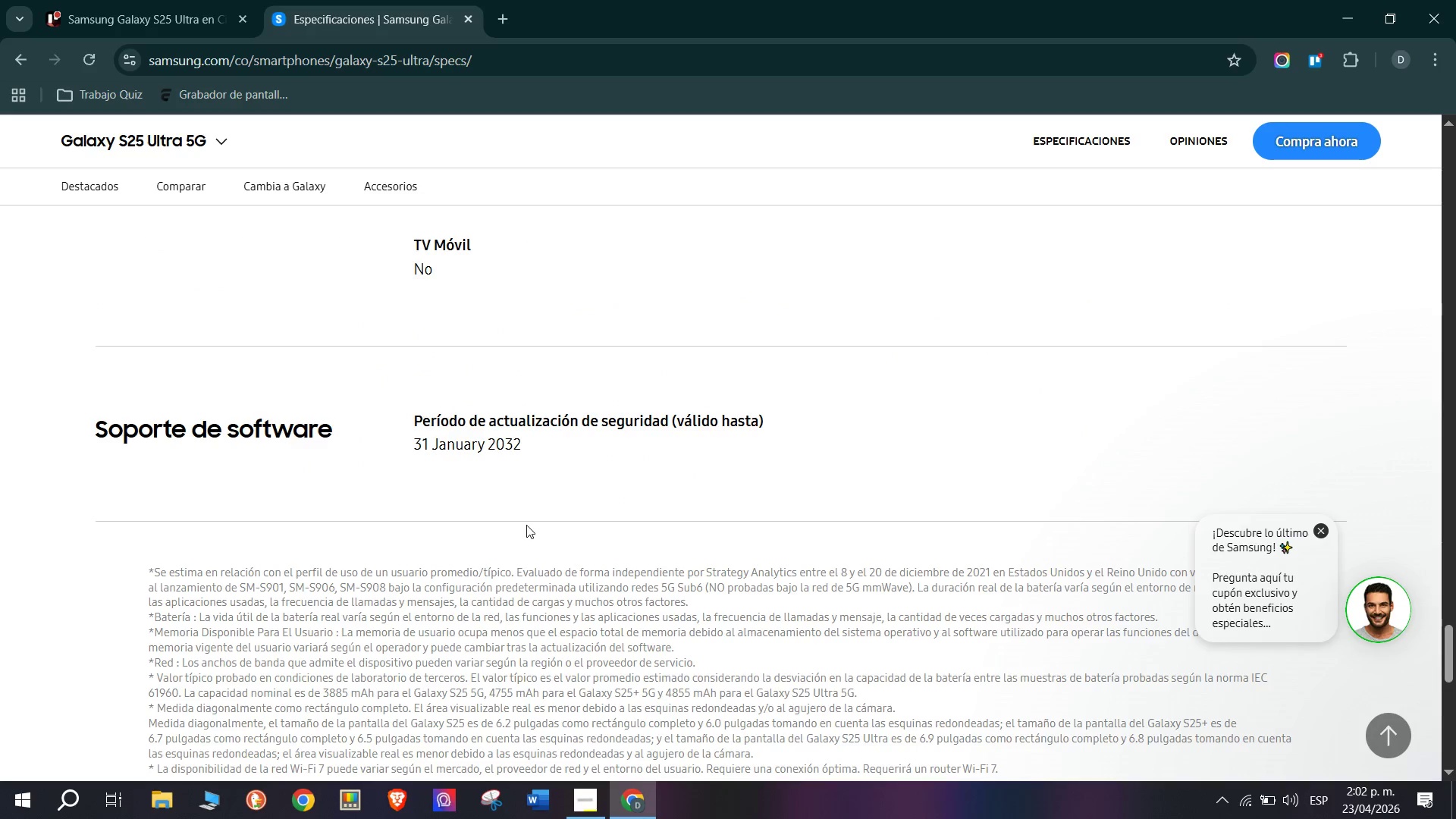 
scroll: coordinate [526, 525], scroll_direction: down, amount: 3.0
 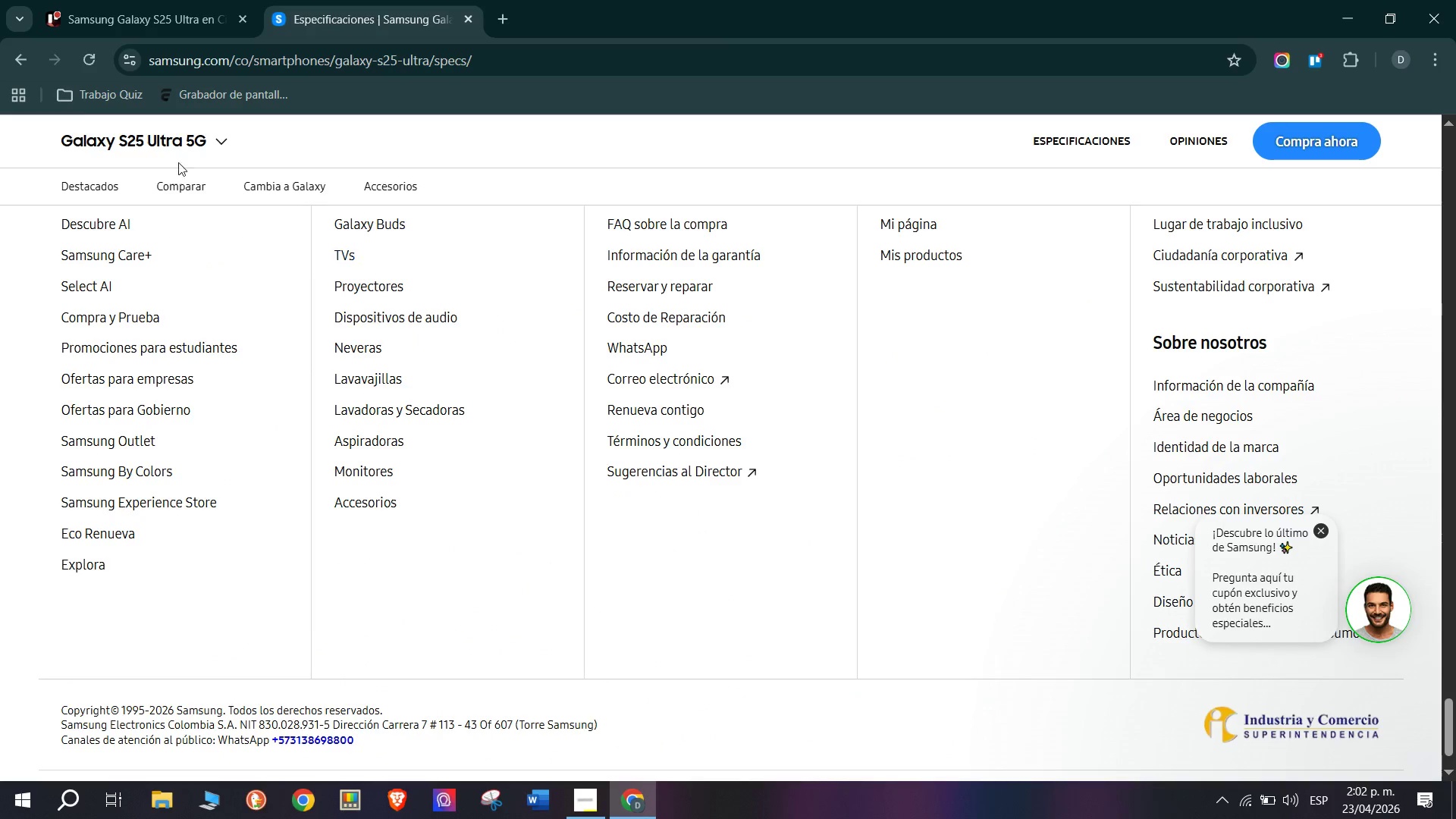 
left_click([165, 0])
 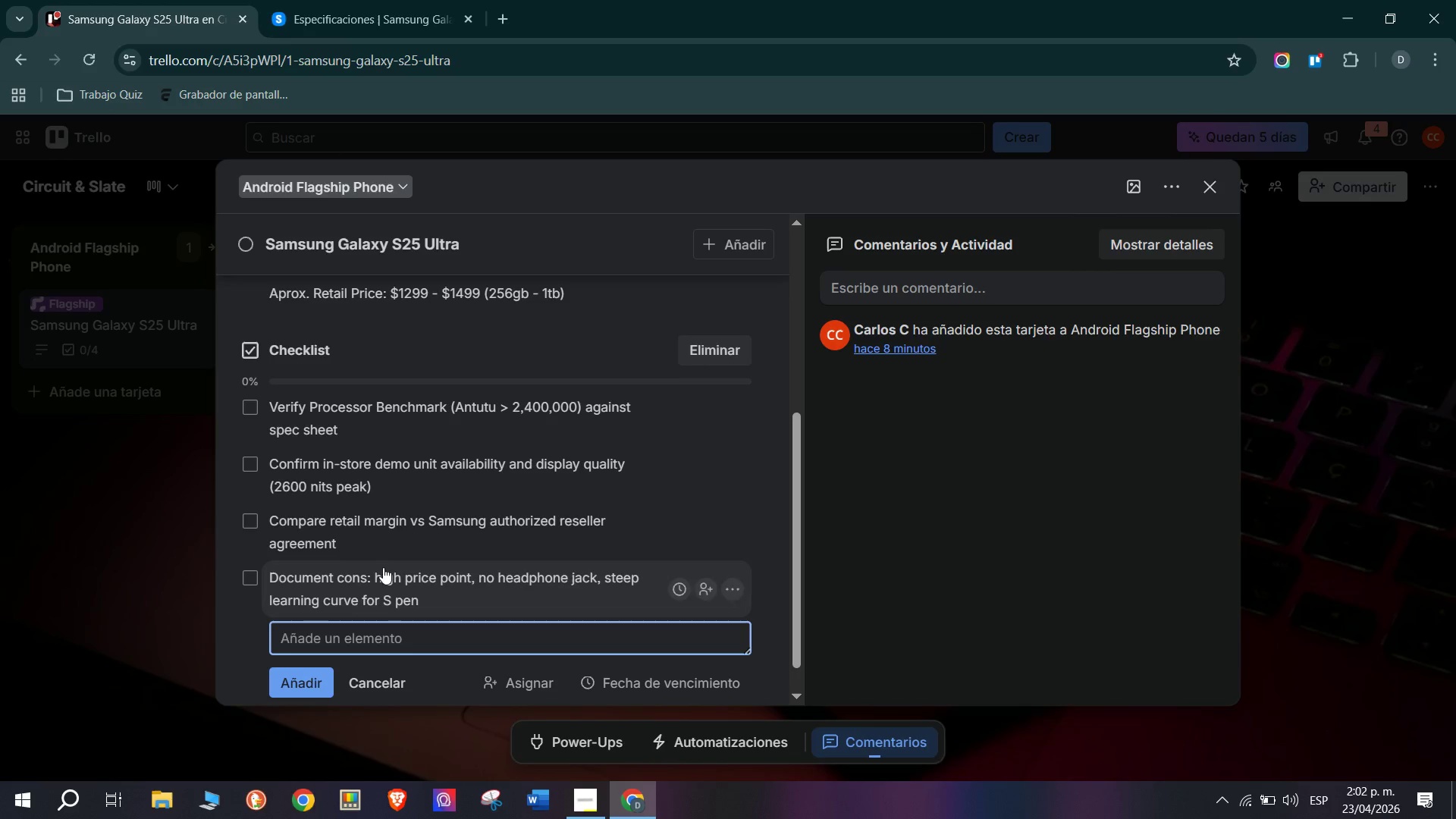 
scroll: coordinate [375, 548], scroll_direction: down, amount: 2.0
 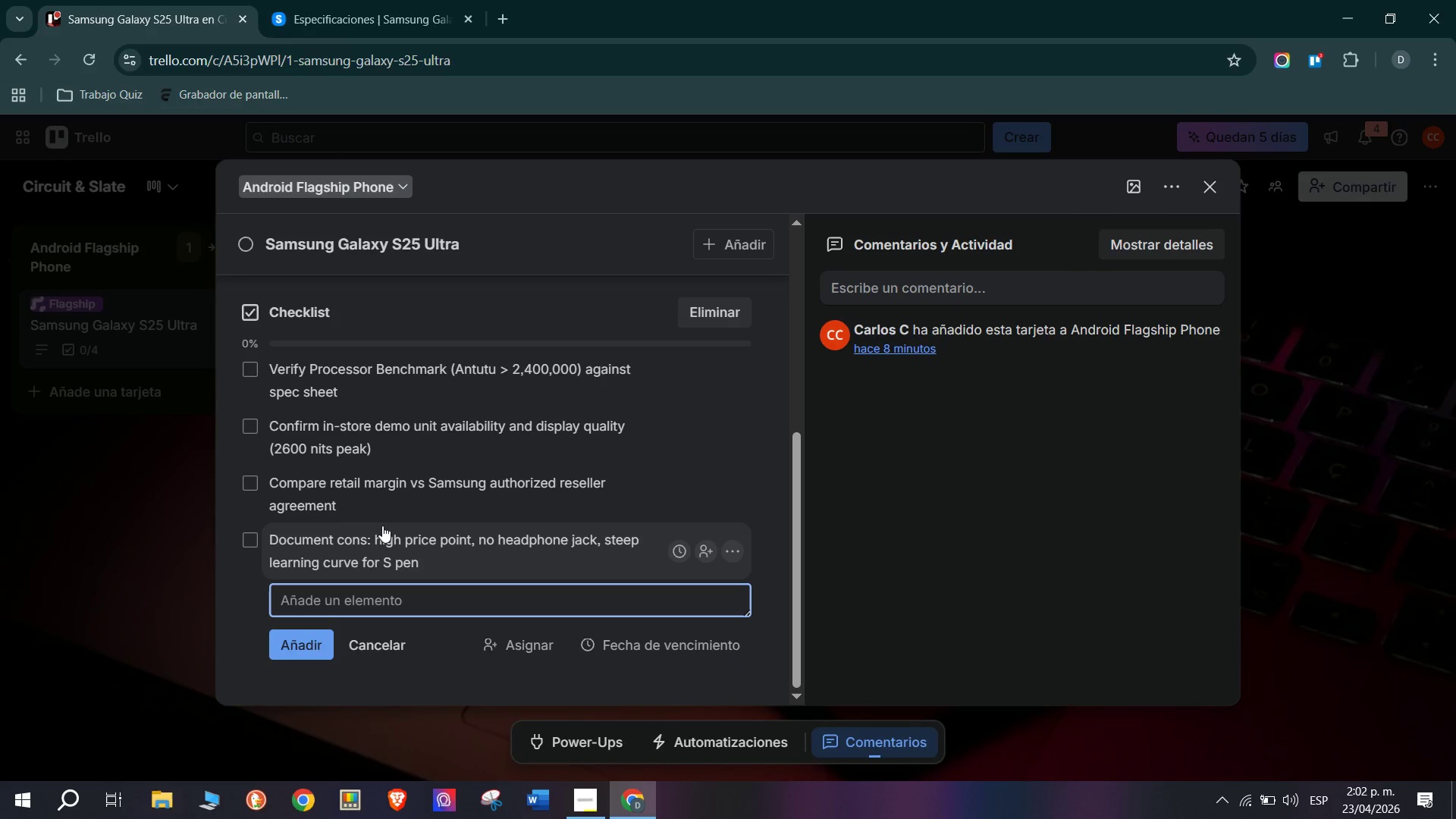 
type(Cross)
 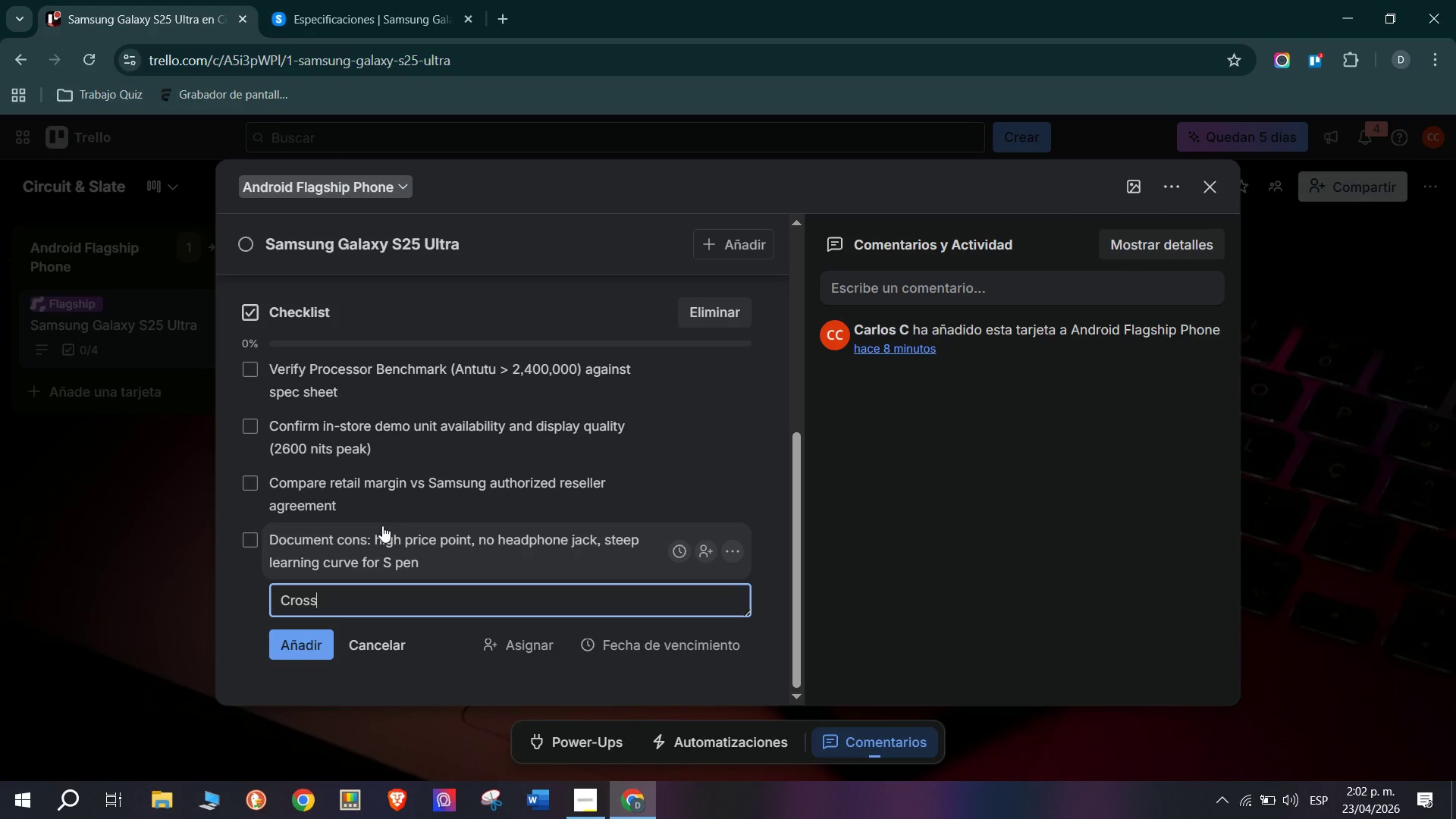 
type(- reference with Camera Comparison Research list)
 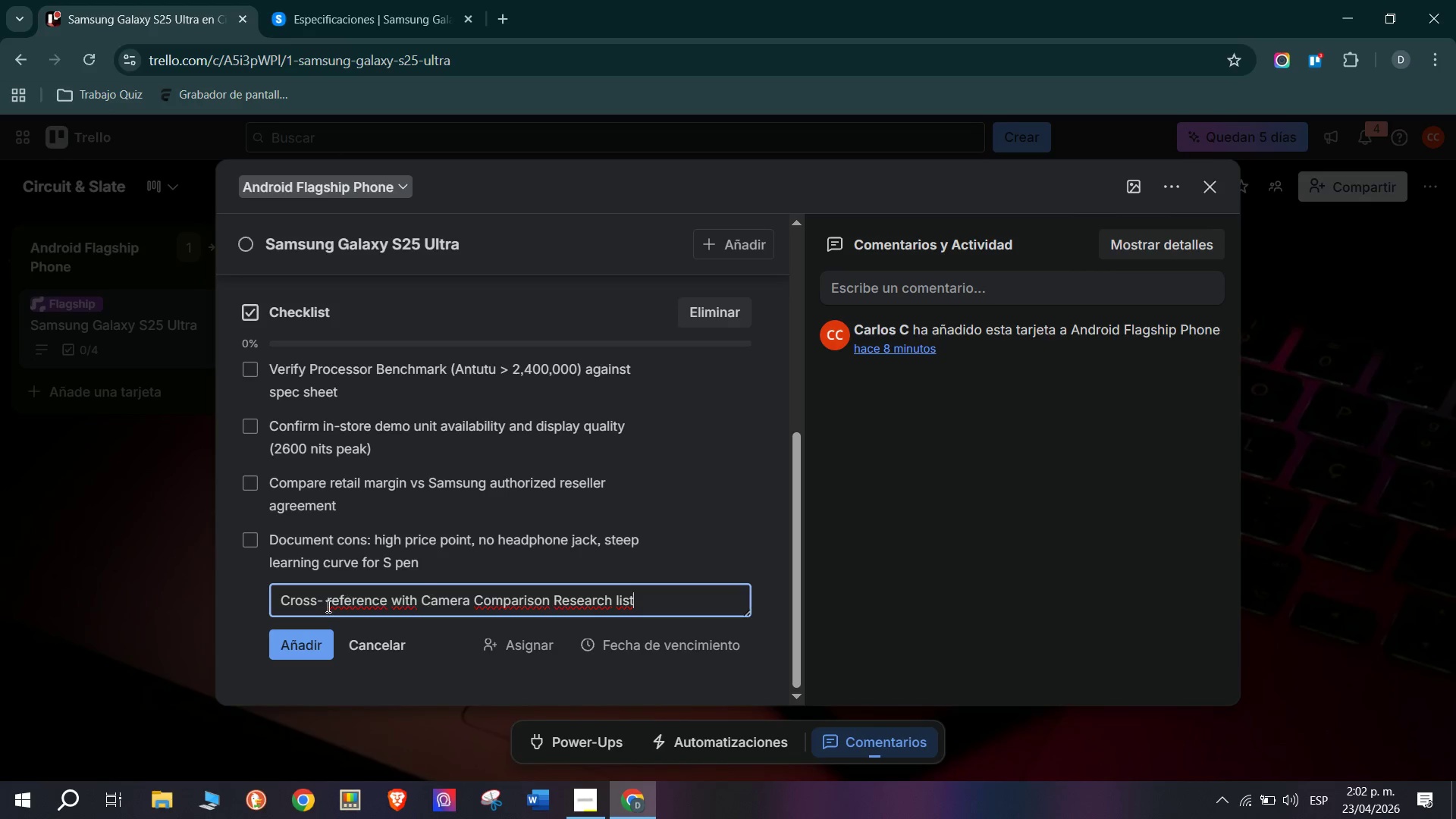 
left_click([303, 642])
 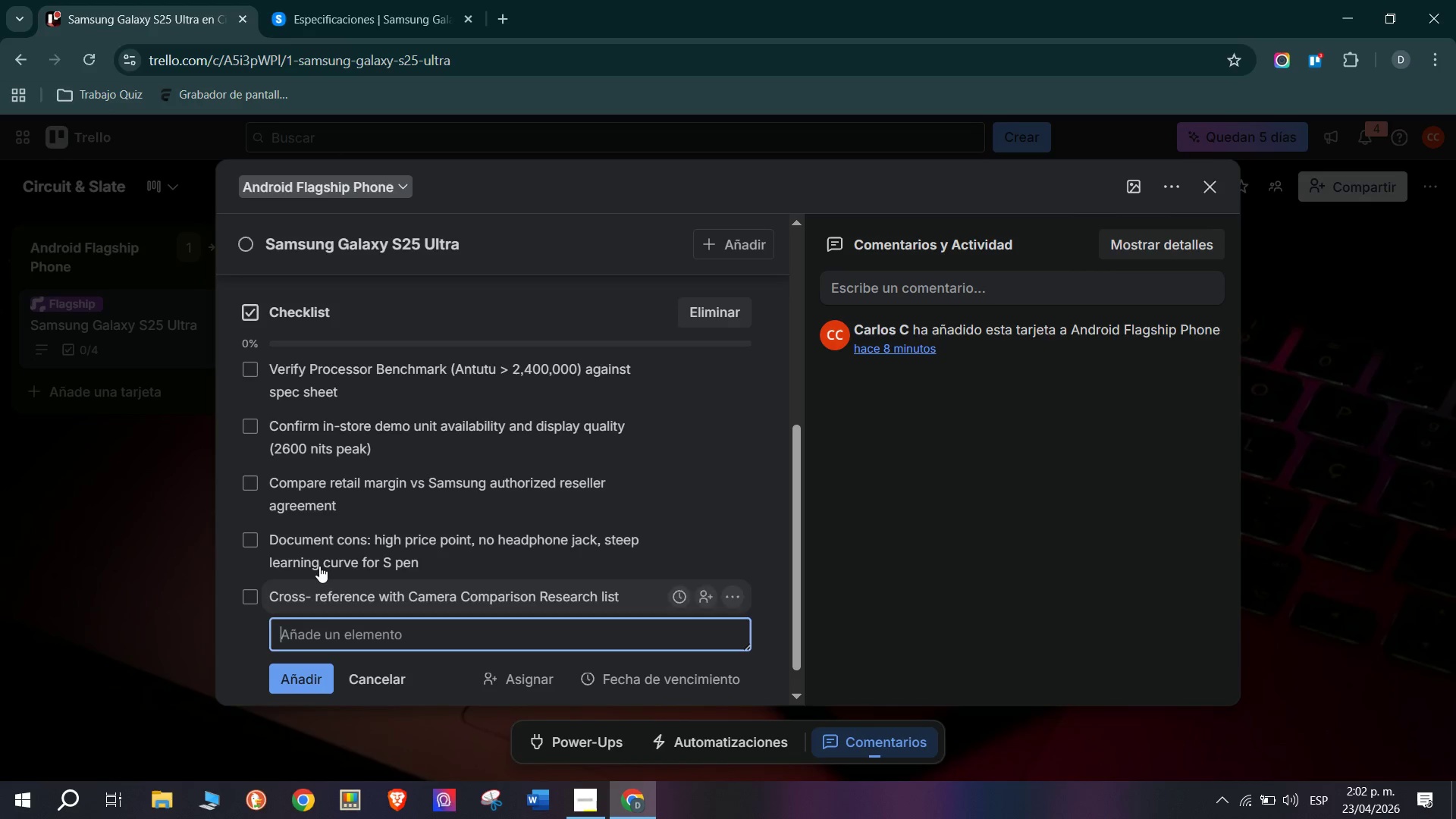 
scroll: coordinate [463, 468], scroll_direction: up, amount: 5.0
 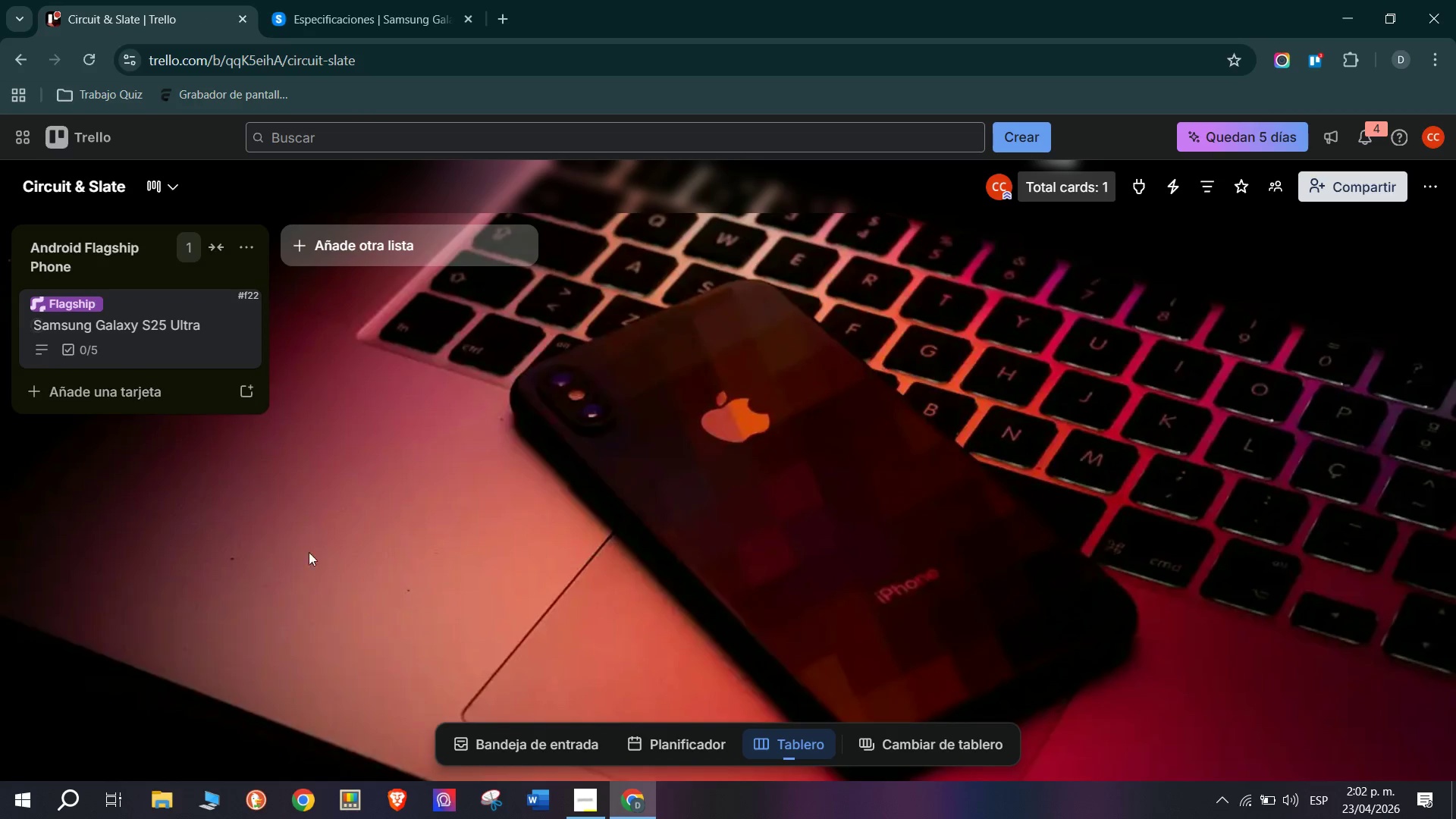 
left_click([582, 799])